 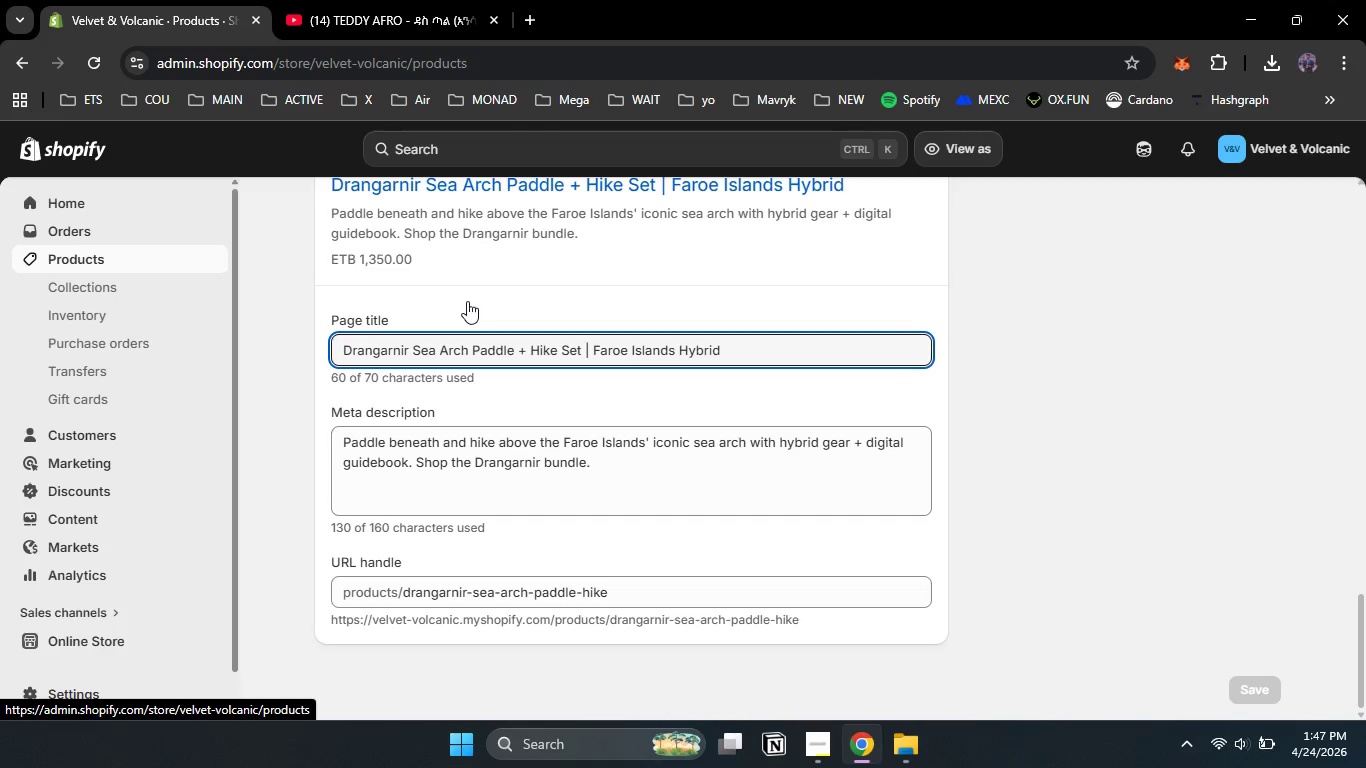 
left_click([396, 392])
 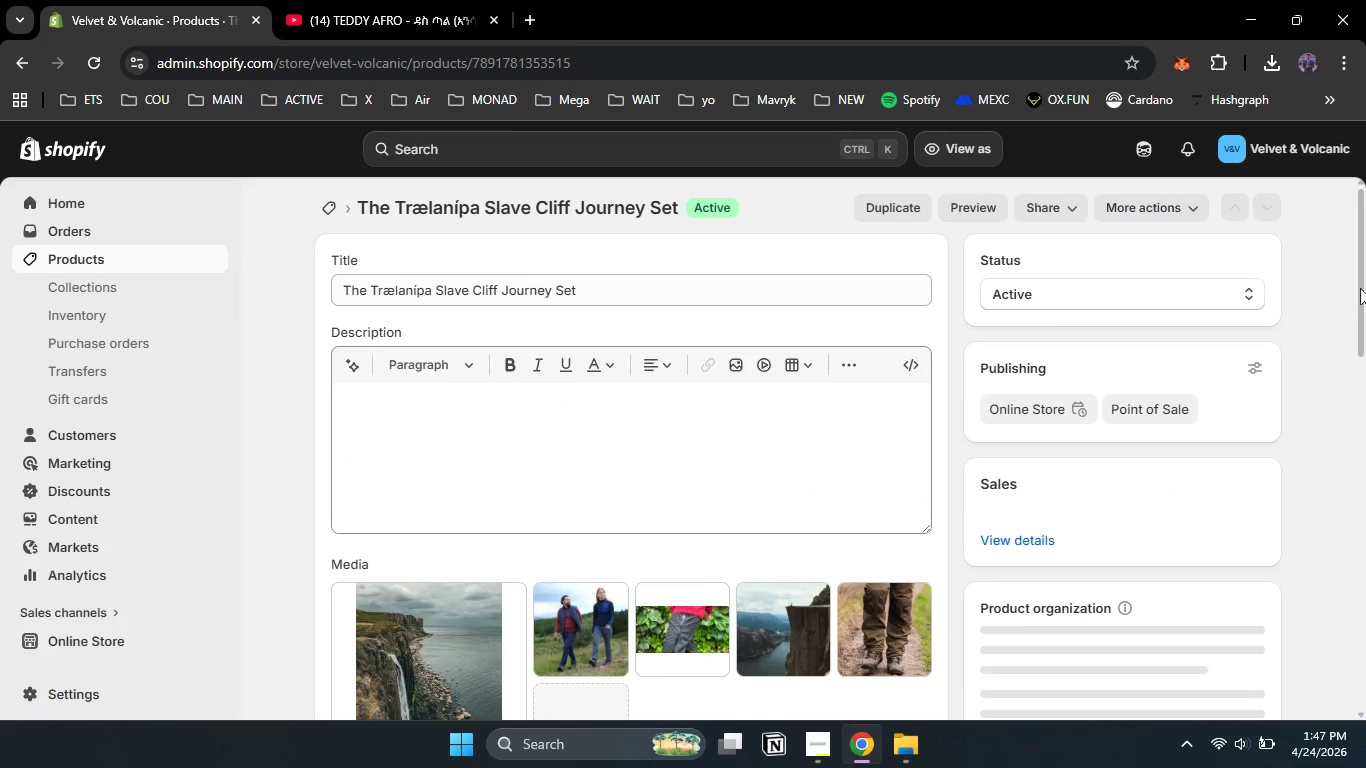 
left_click_drag(start_coordinate=[1361, 283], to_coordinate=[1348, 703])
 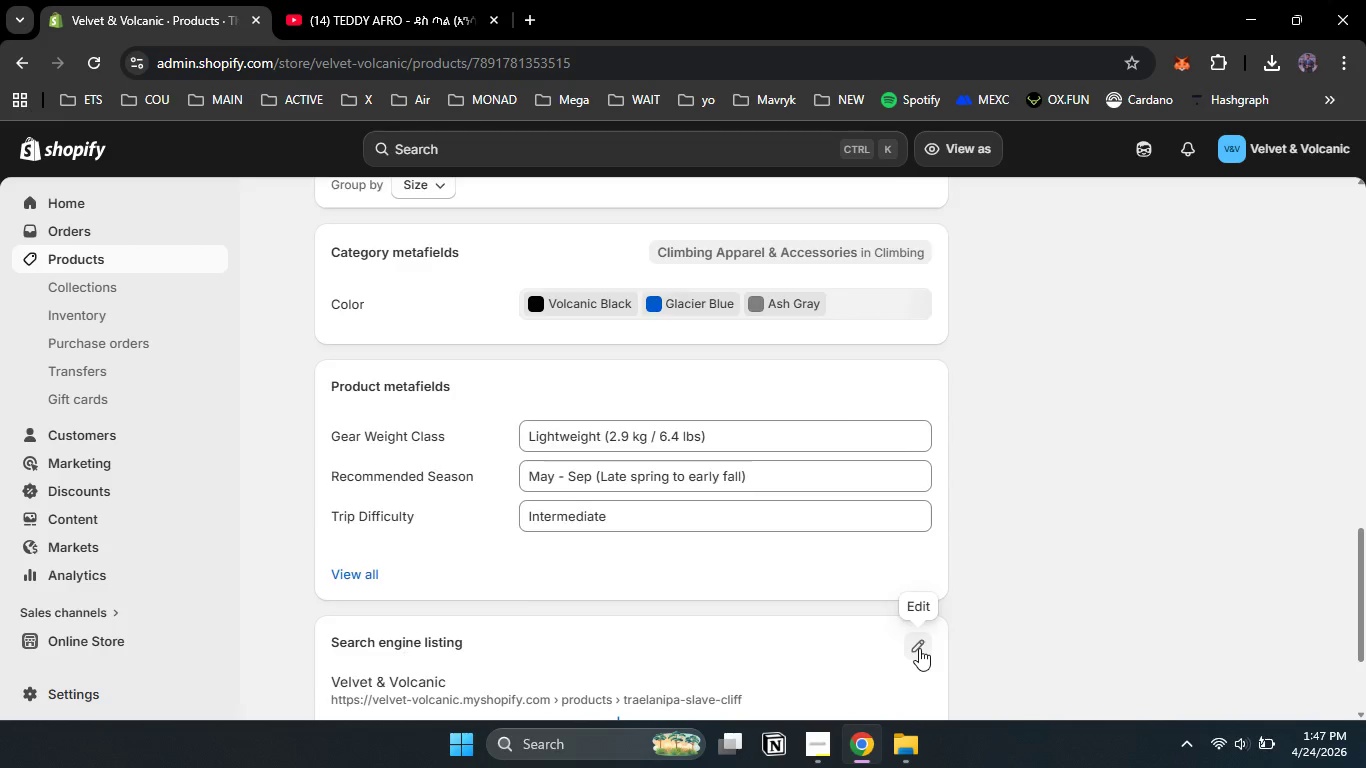 
left_click([921, 648])
 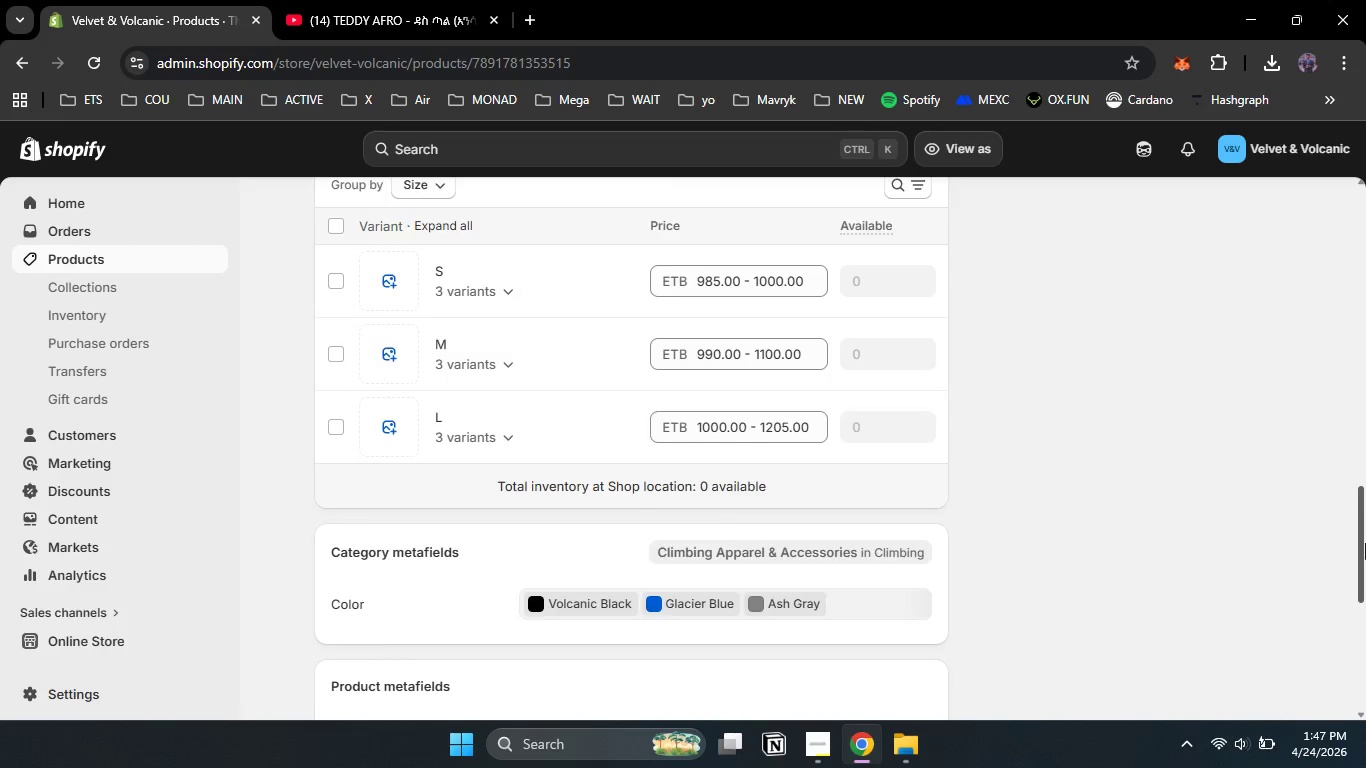 
left_click_drag(start_coordinate=[1365, 538], to_coordinate=[1365, 721])
 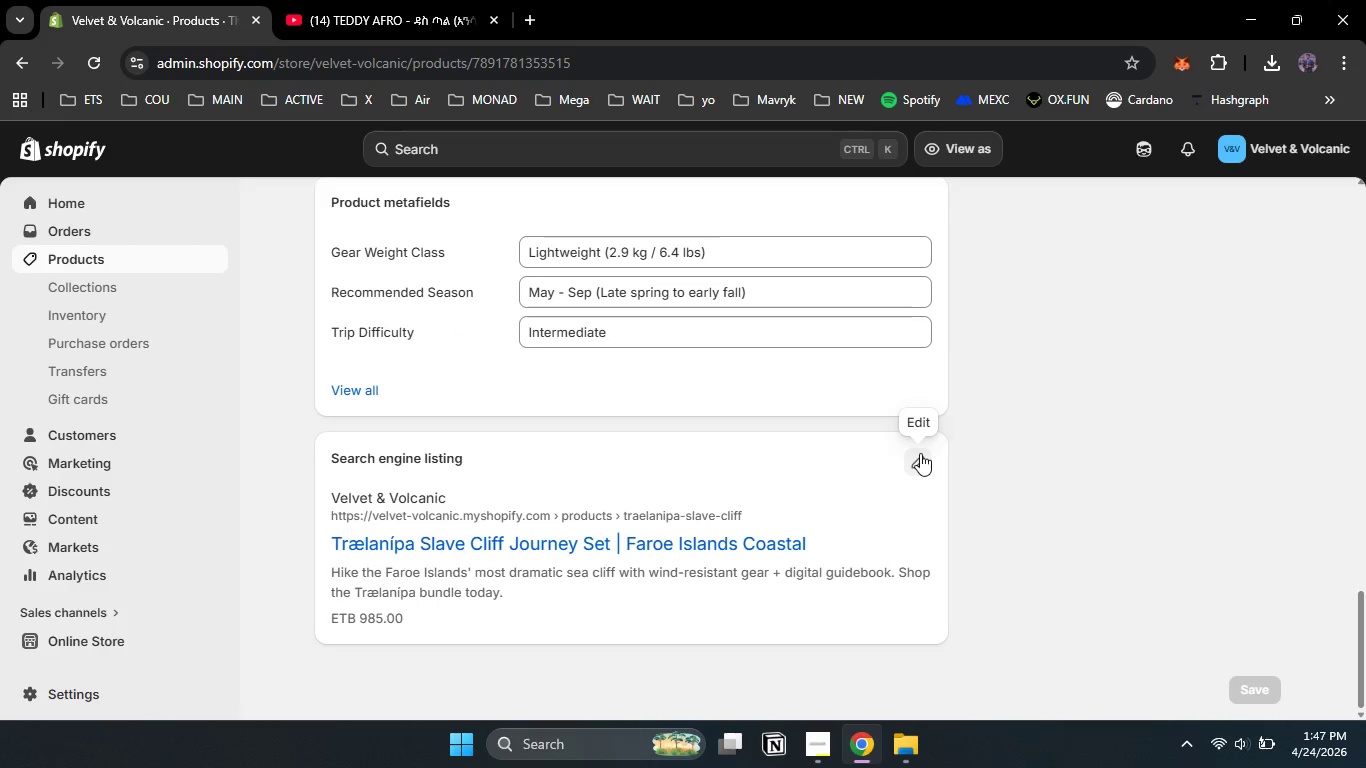 
left_click([920, 453])
 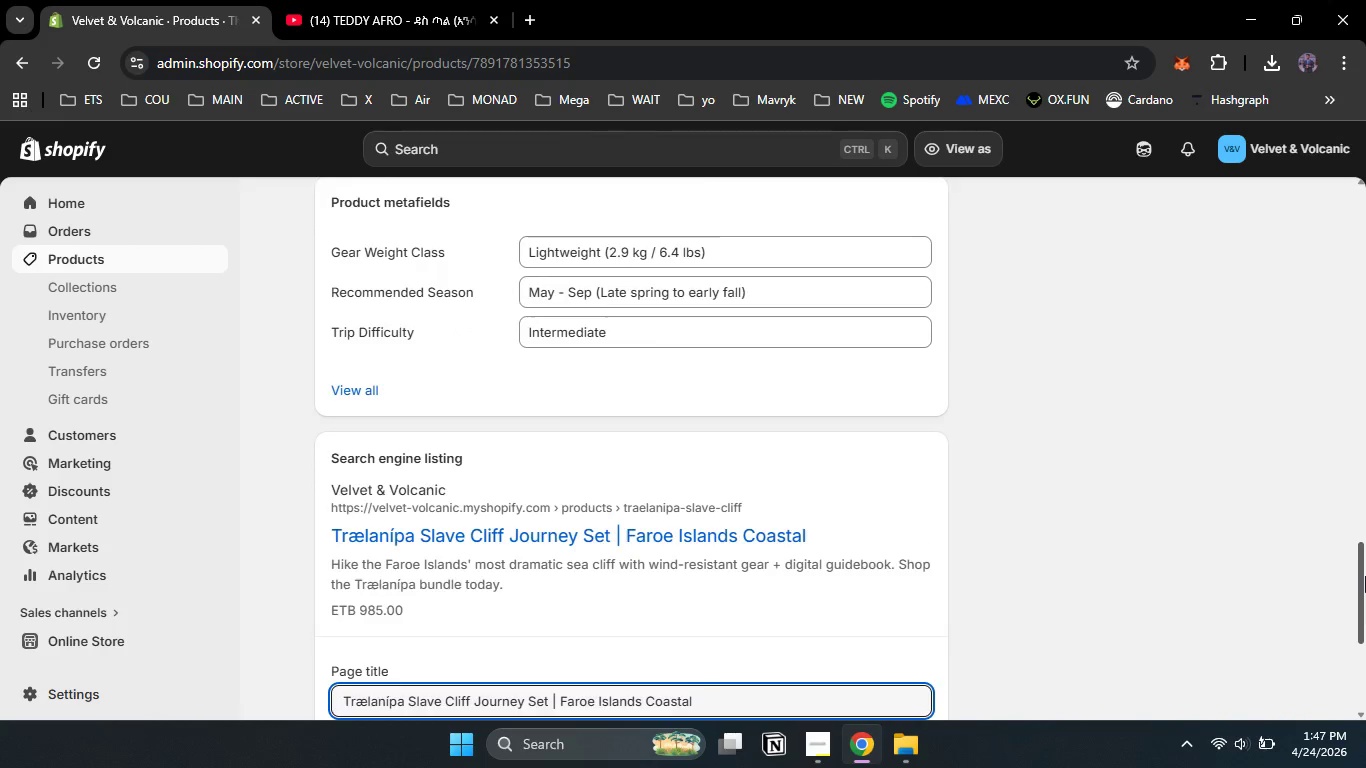 
left_click_drag(start_coordinate=[1365, 560], to_coordinate=[1365, 709])
 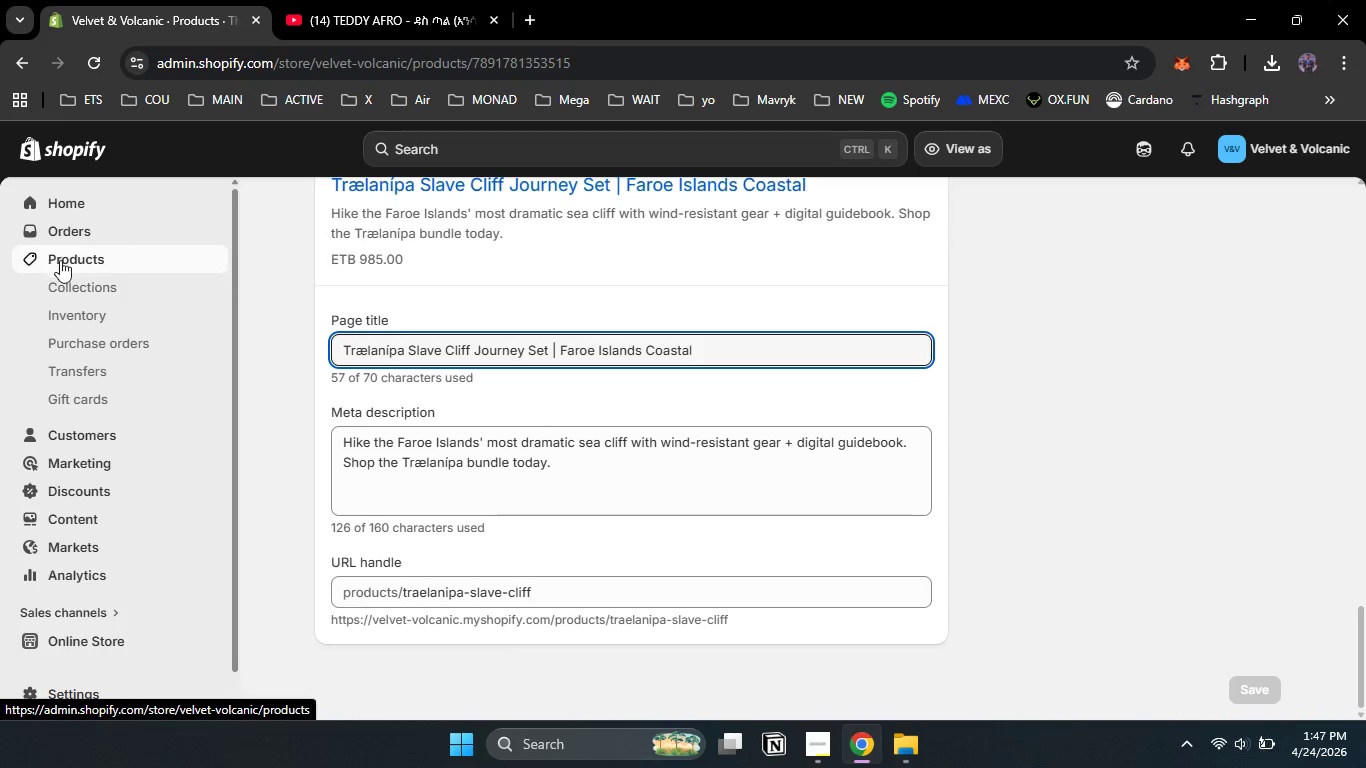 
left_click([69, 258])
 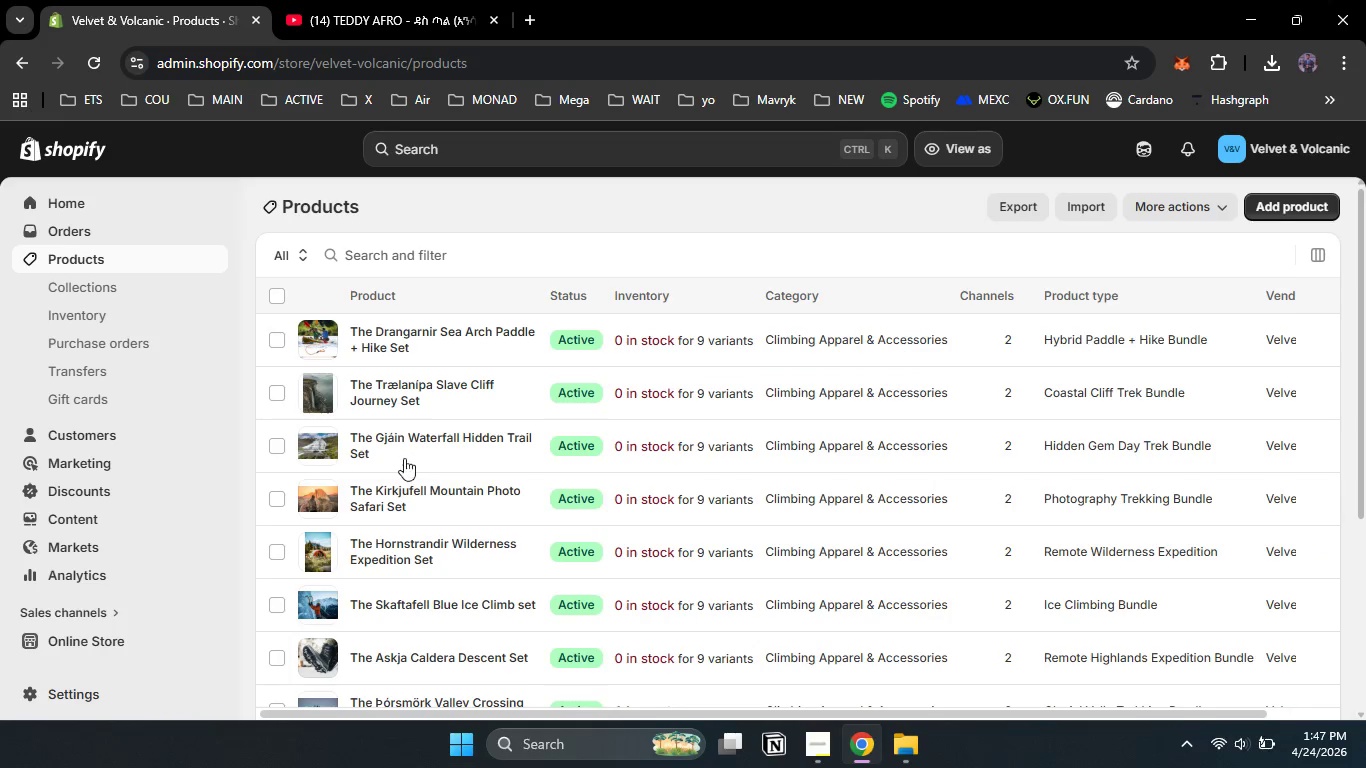 
left_click([404, 439])
 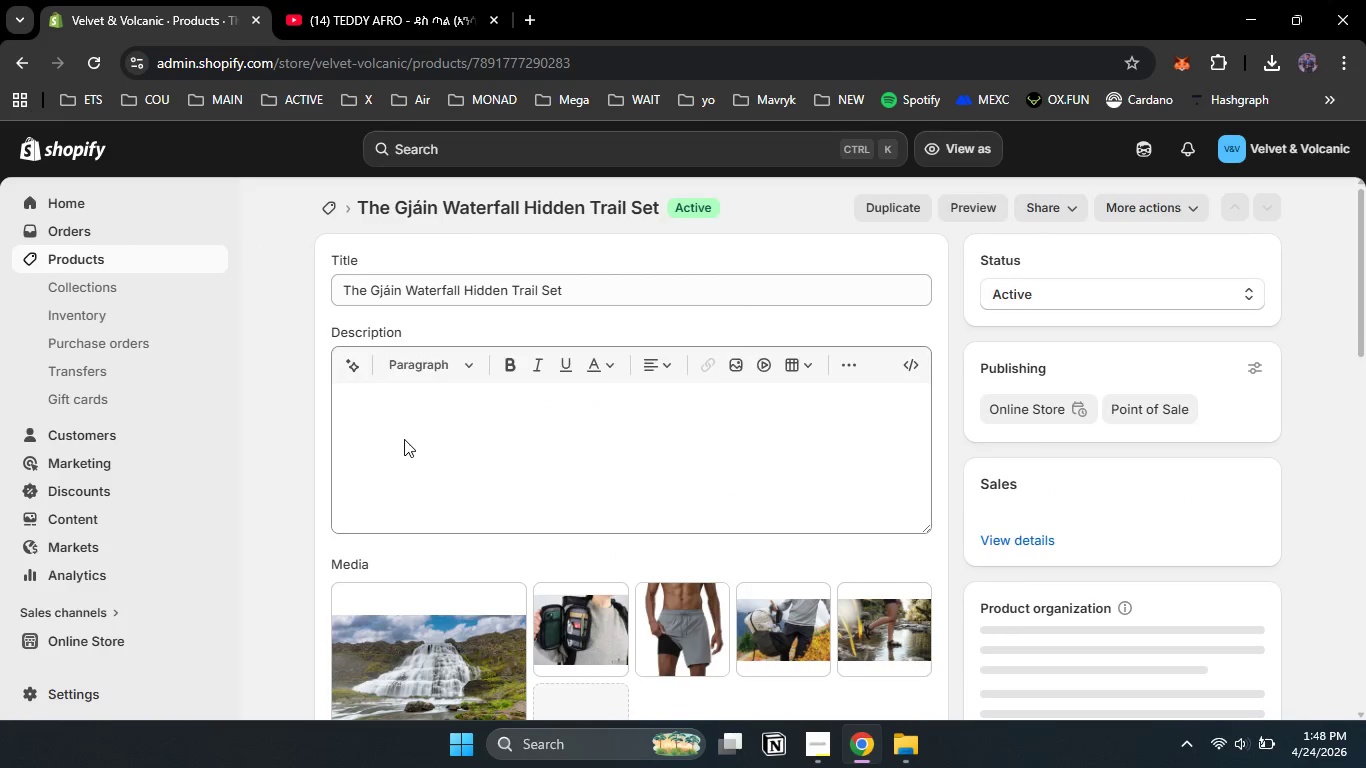 
left_click([265, 463])
 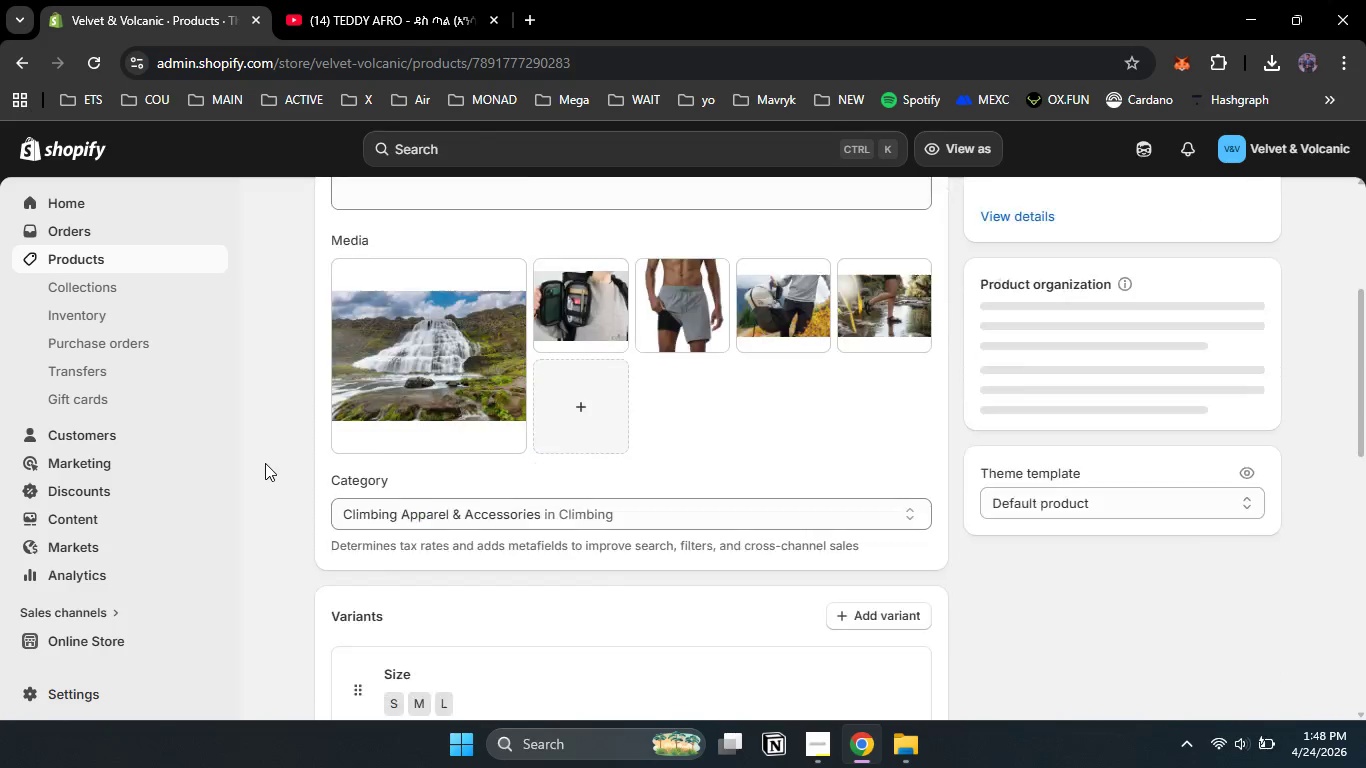 
scroll: coordinate [270, 437], scroll_direction: down, amount: 60.0
 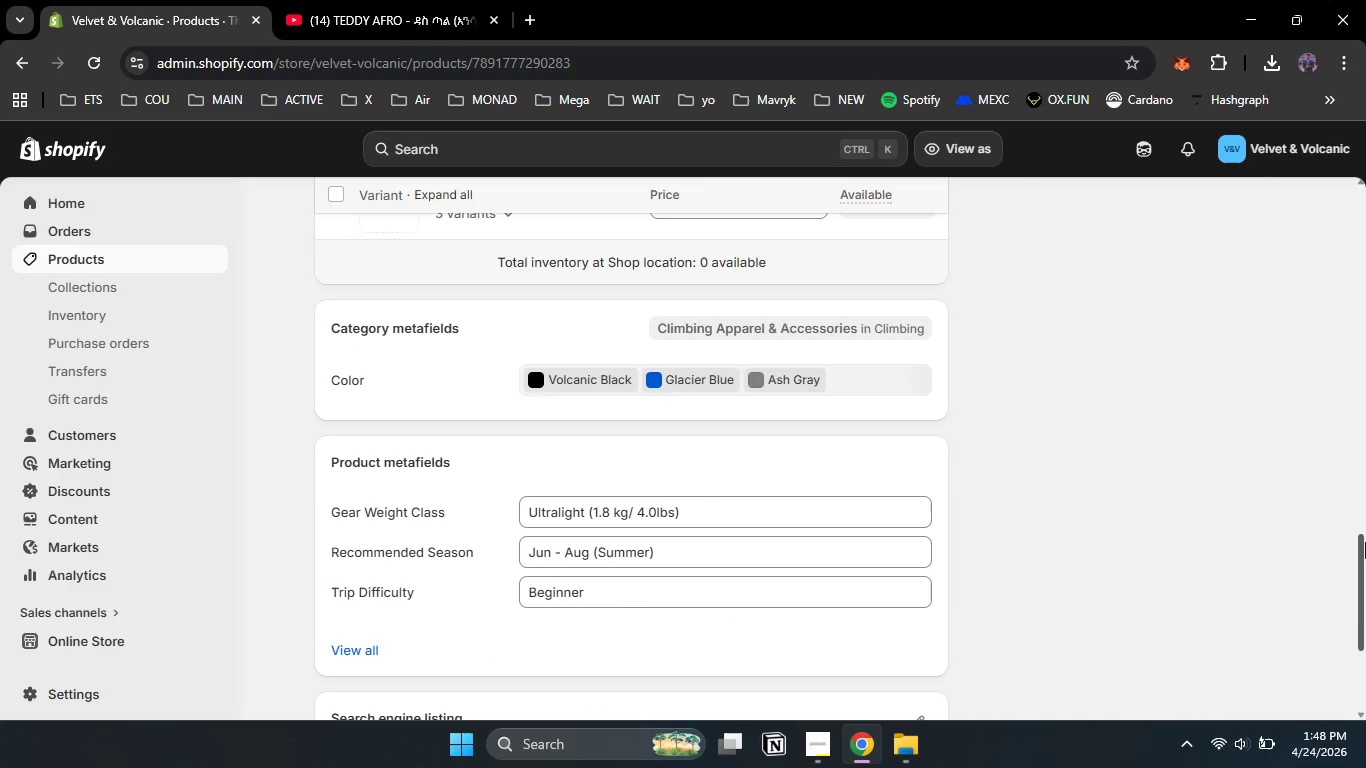 
left_click_drag(start_coordinate=[1365, 542], to_coordinate=[1353, 697])
 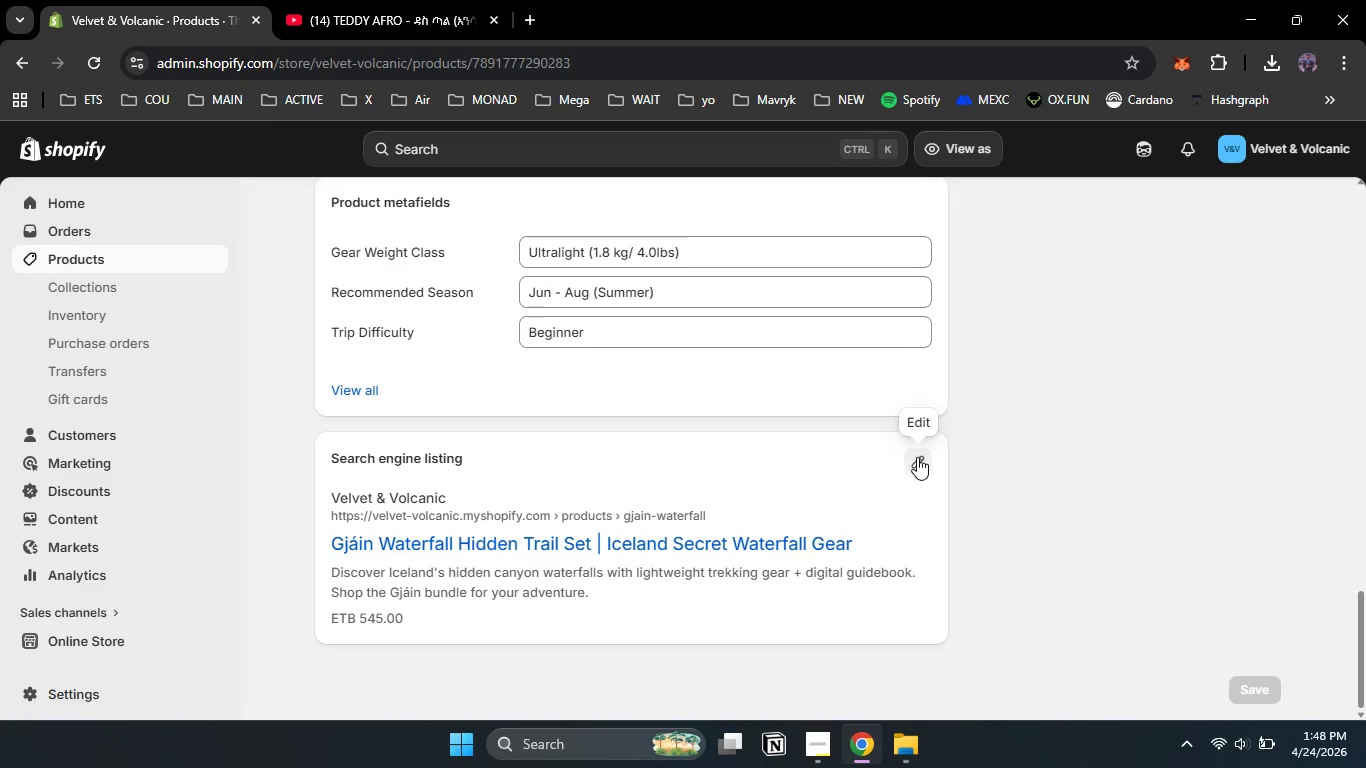 
left_click([917, 457])
 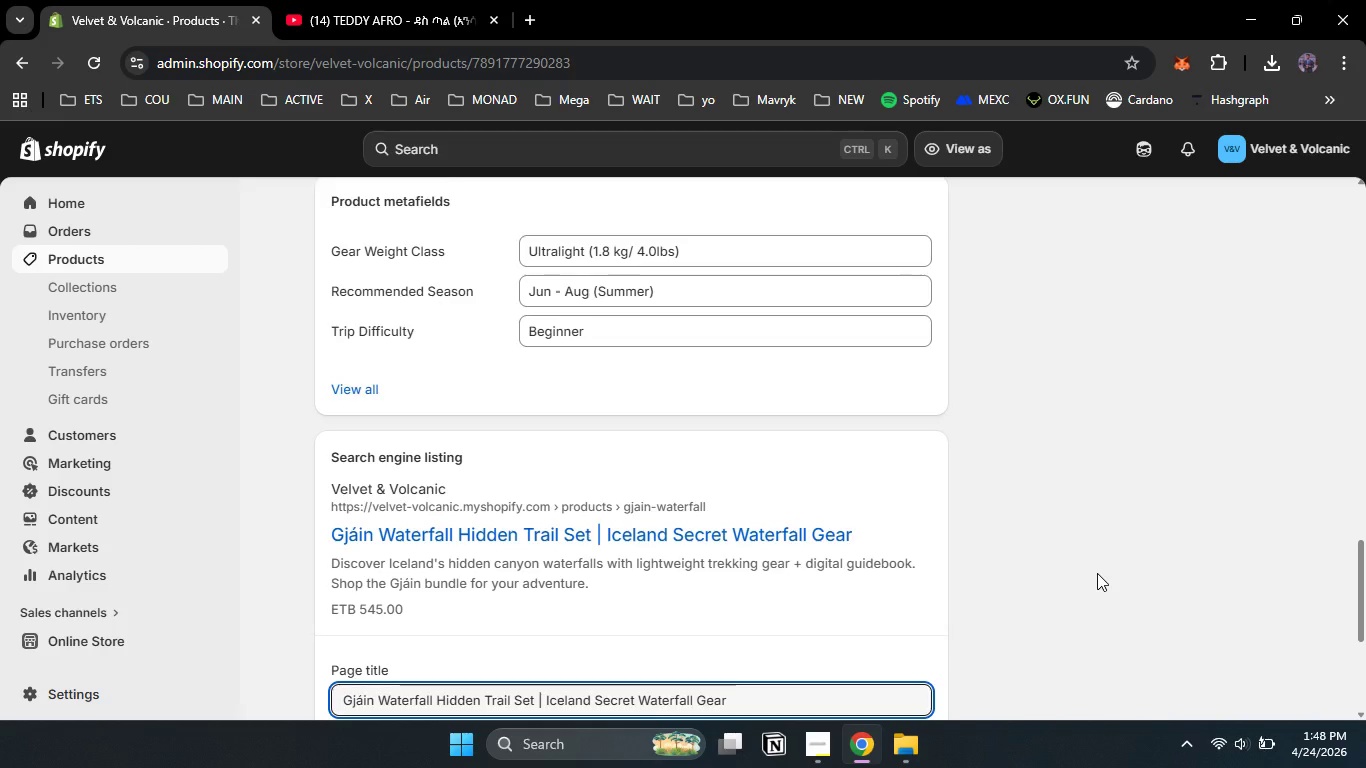 
scroll: coordinate [1097, 573], scroll_direction: down, amount: 3.0
 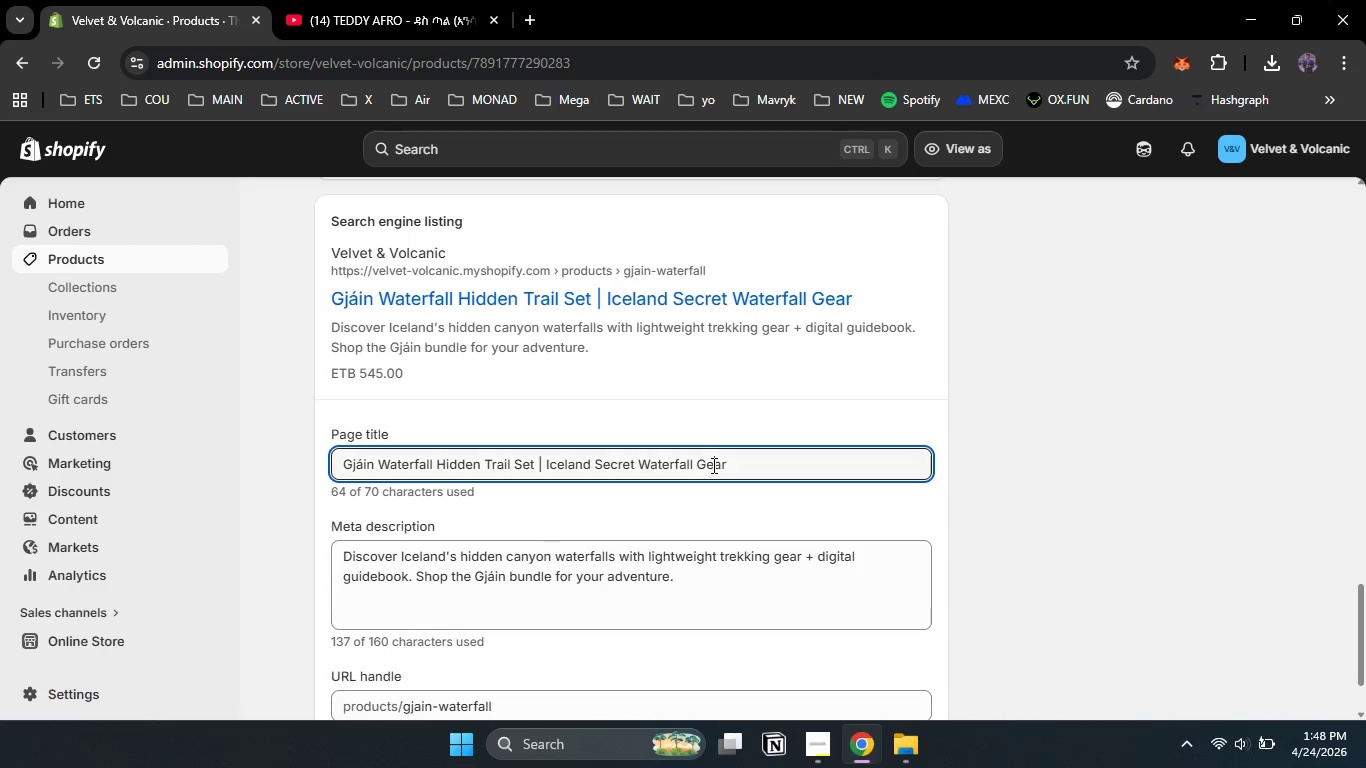 
double_click([712, 465])
 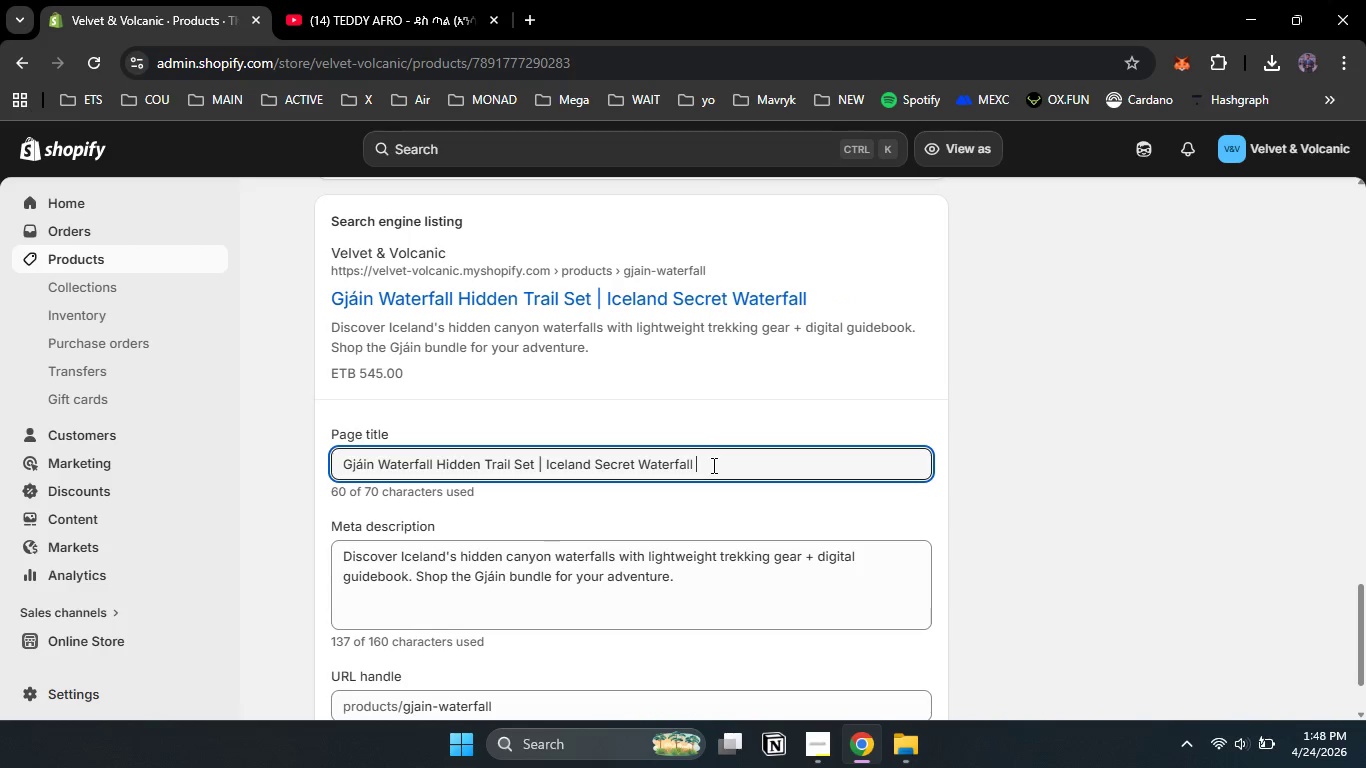 
key(Backspace)
 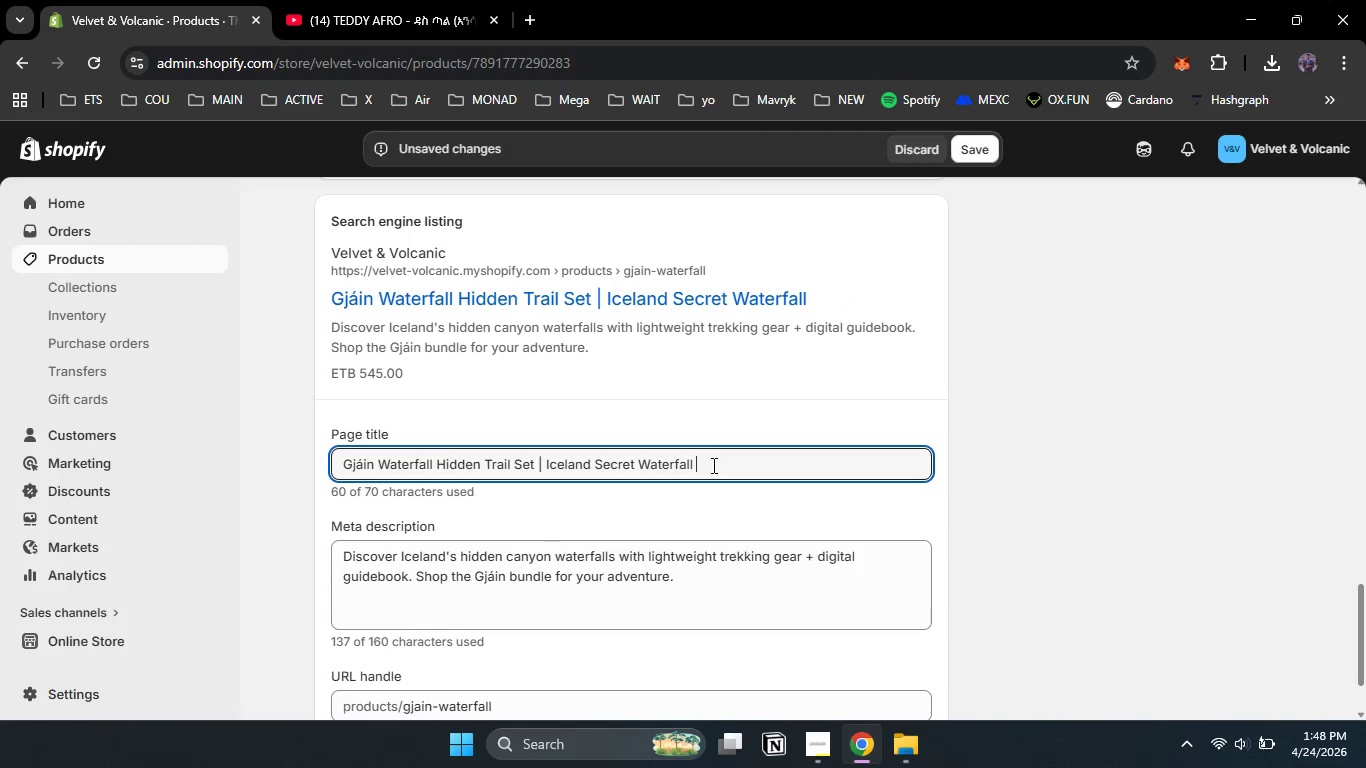 
key(Backspace)
 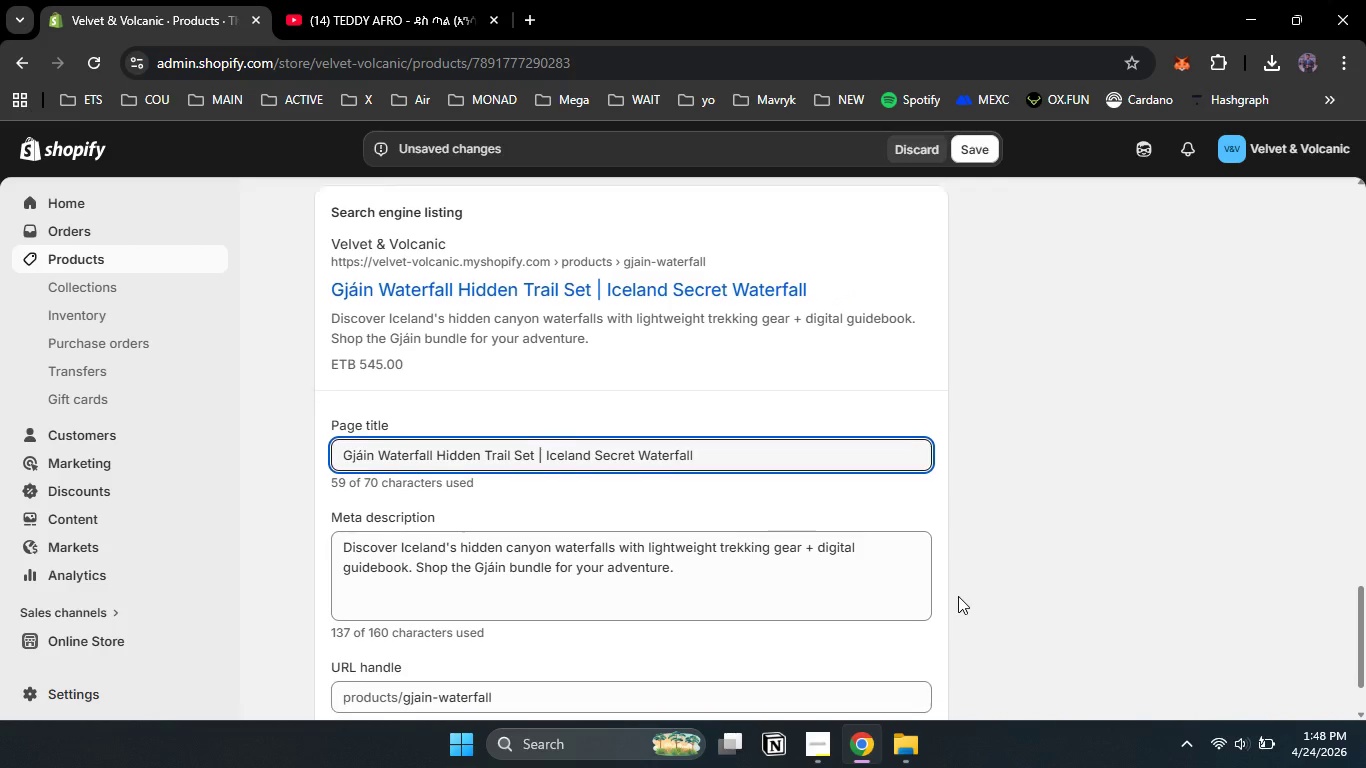 
scroll: coordinate [958, 596], scroll_direction: down, amount: 2.0
 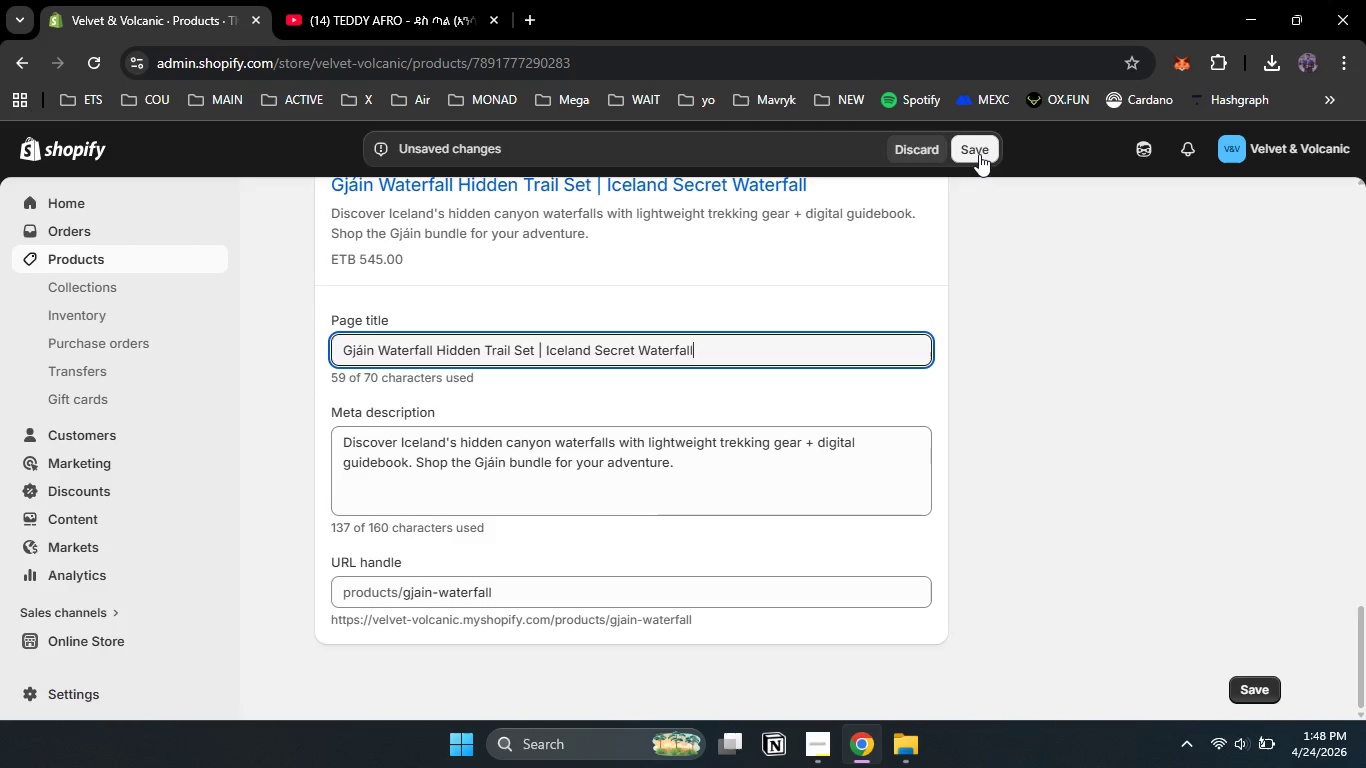 
left_click([979, 154])
 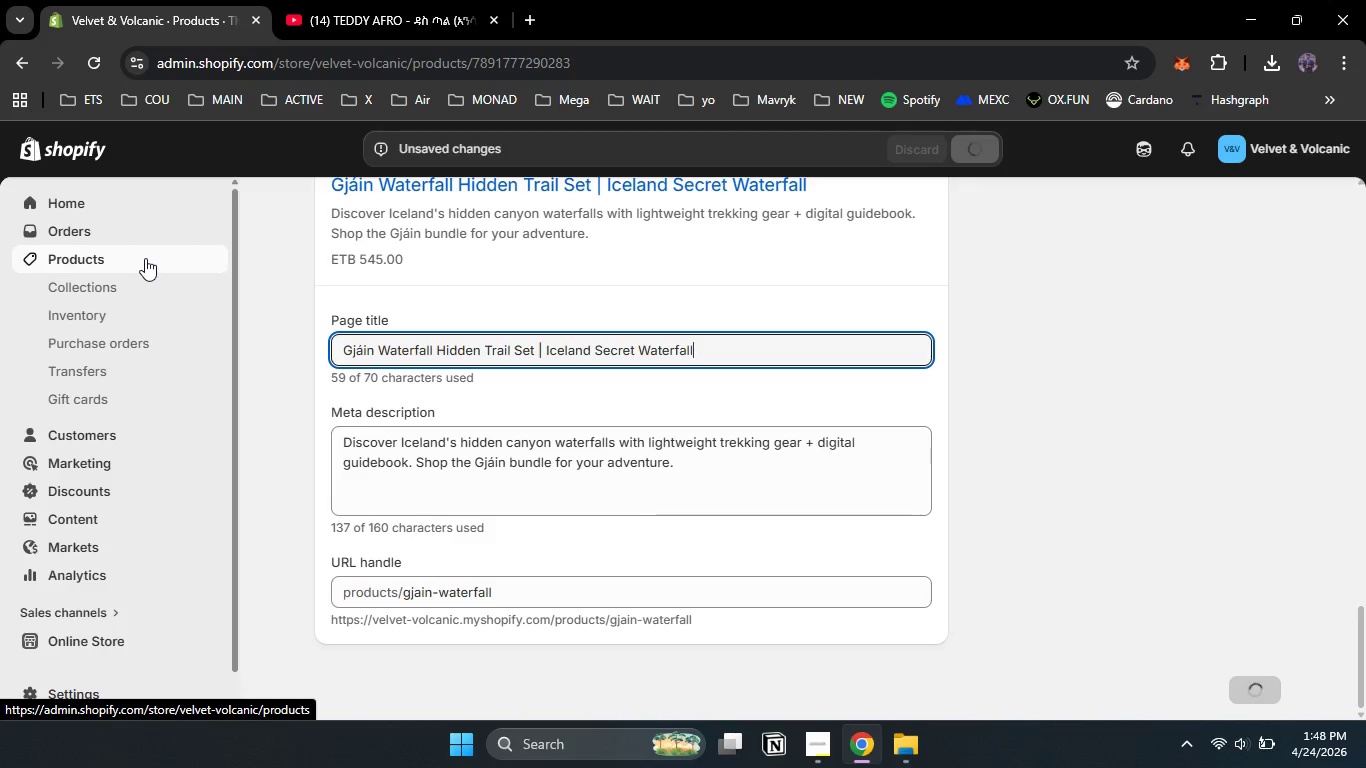 
left_click([145, 258])
 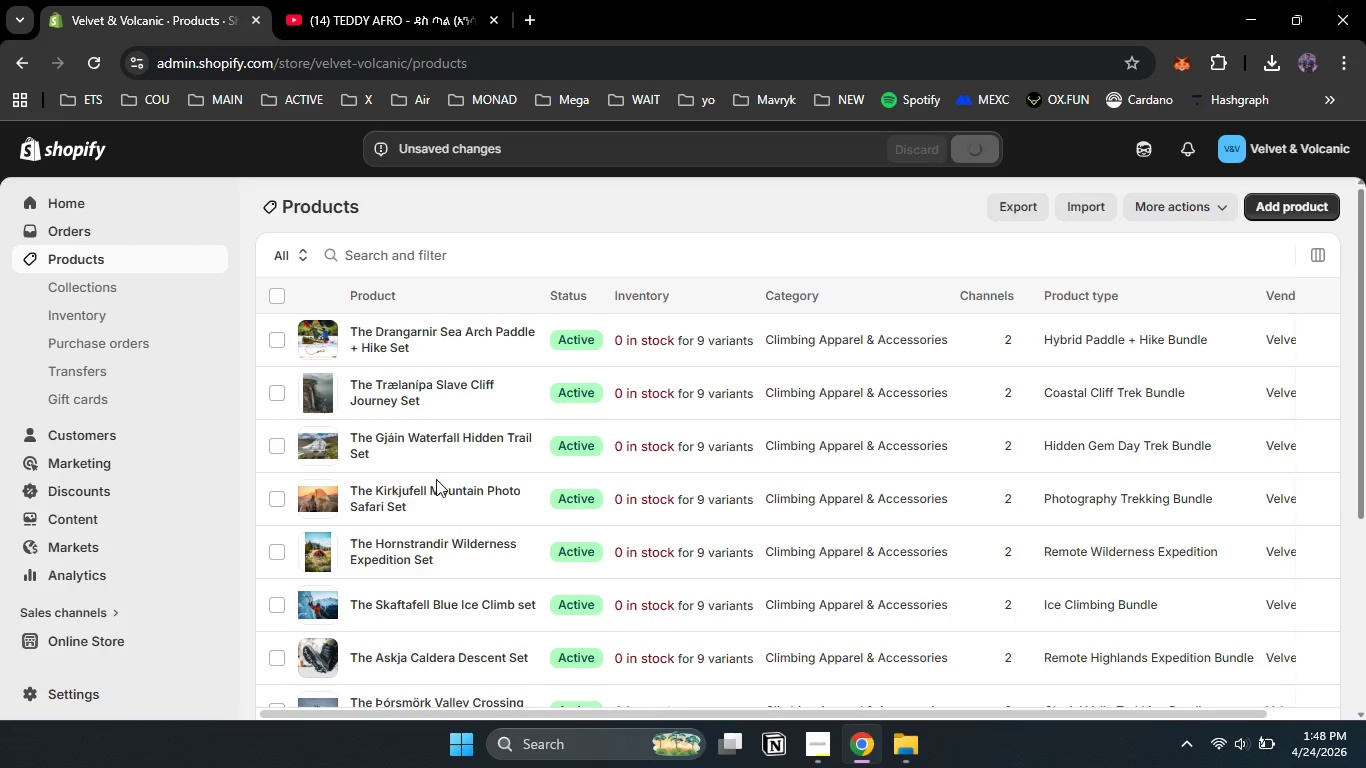 
left_click([397, 496])
 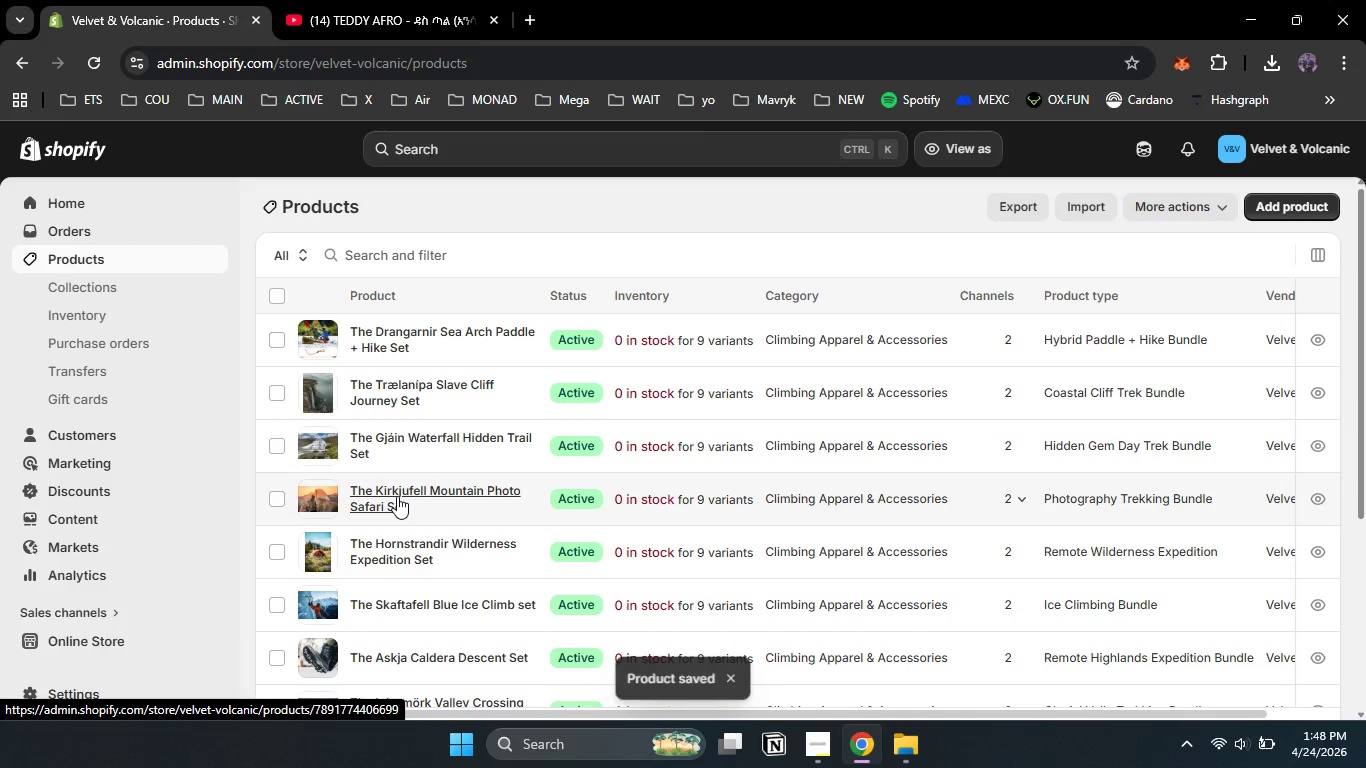 
wait(5.3)
 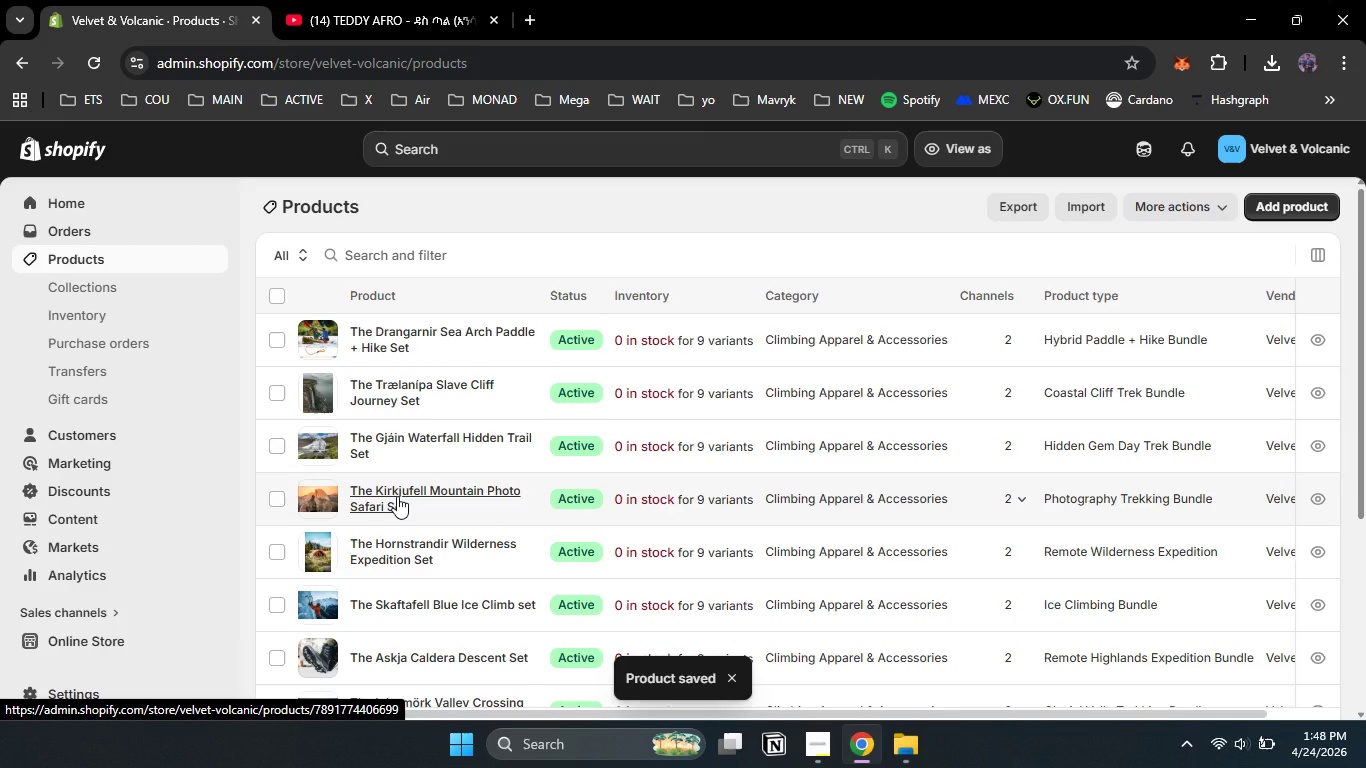 
left_click([397, 496])
 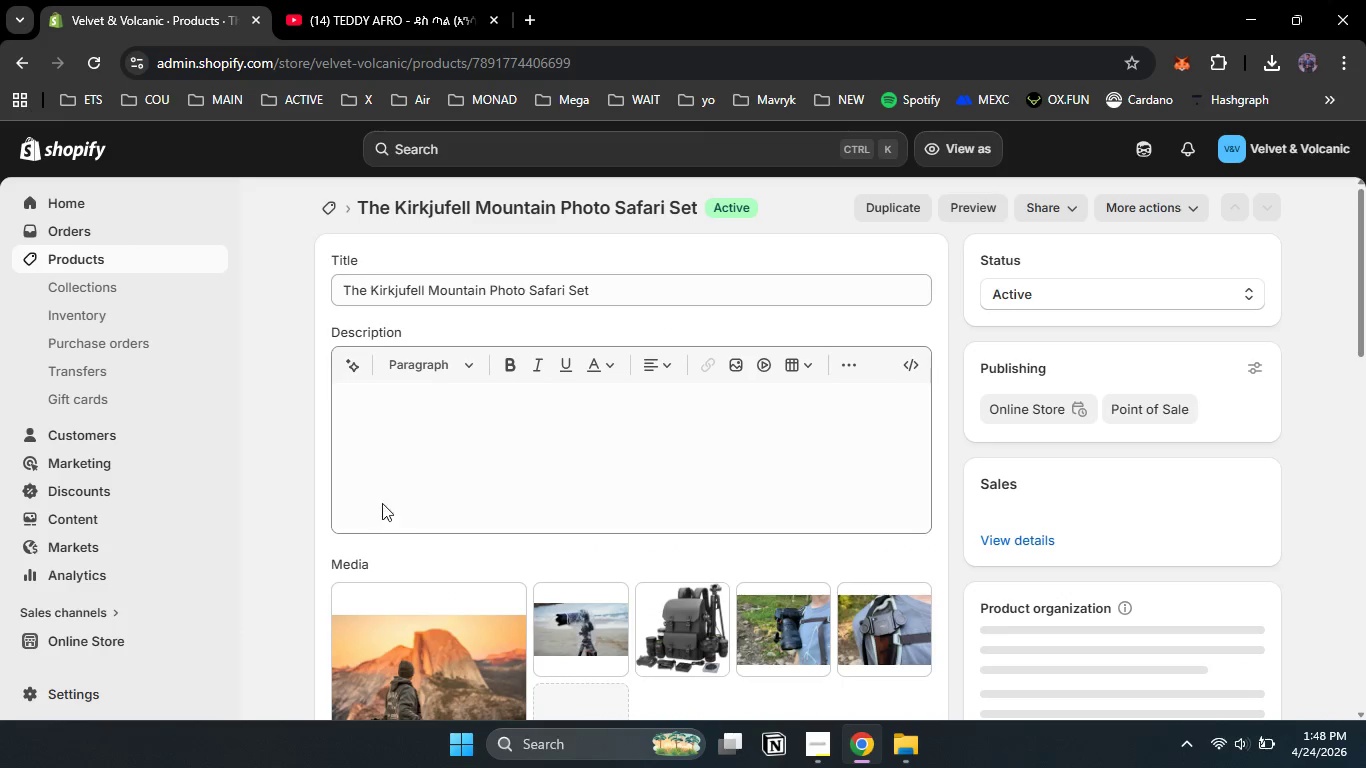 
left_click([282, 522])
 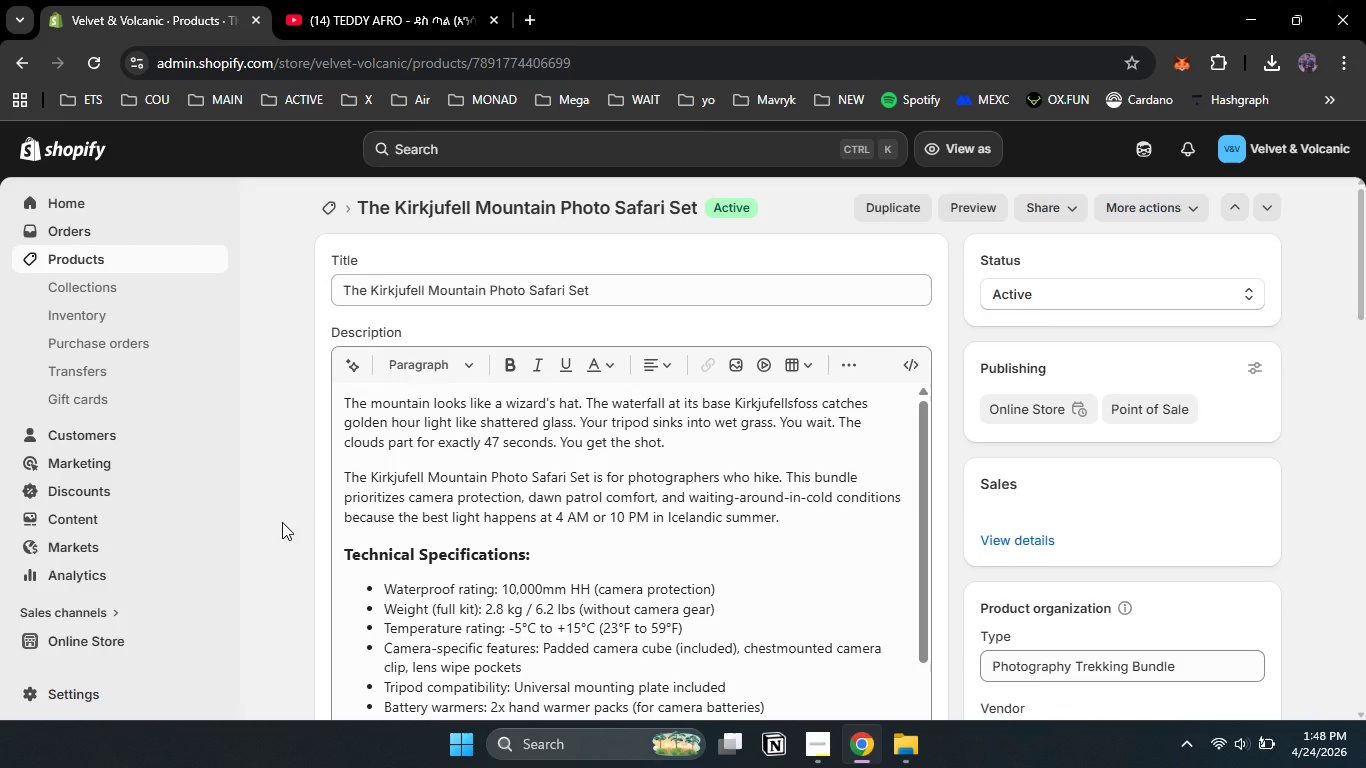 
key(PageDown)
 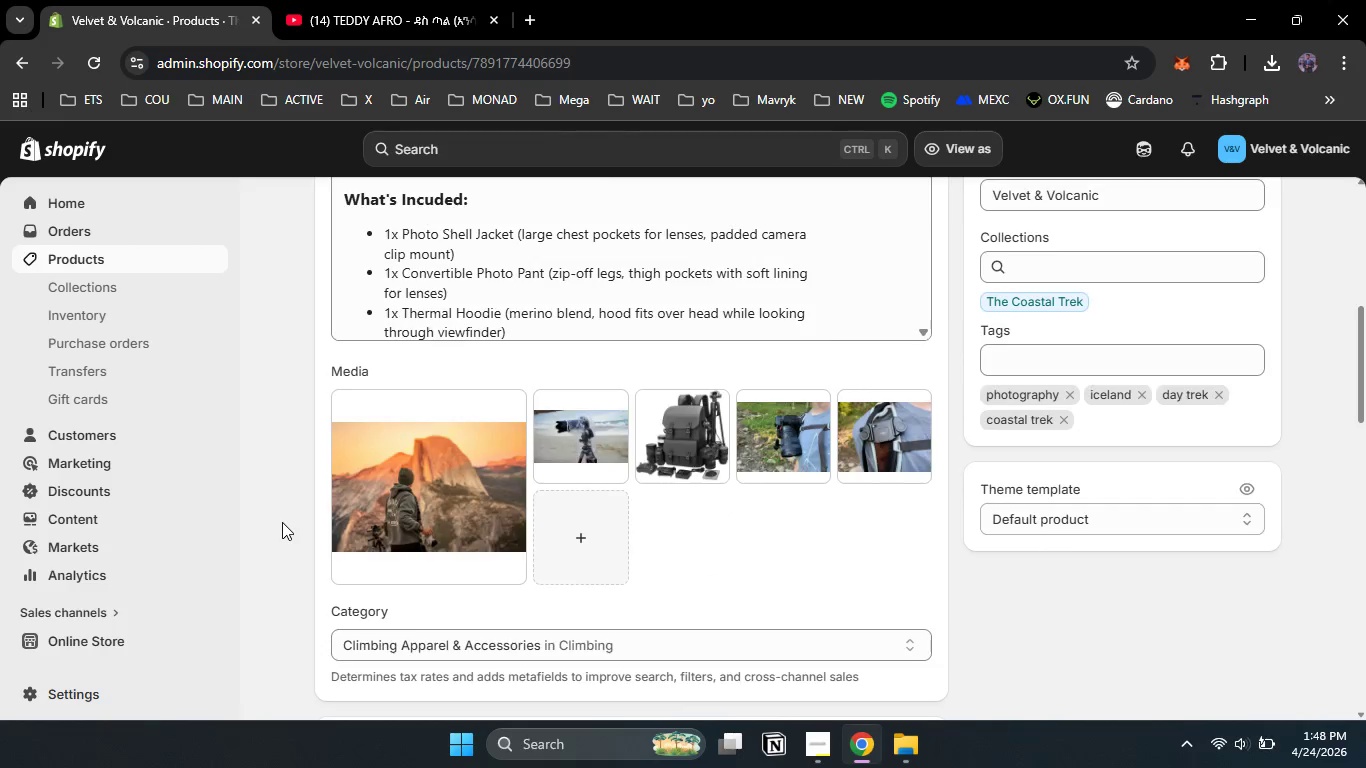 
key(PageDown)
 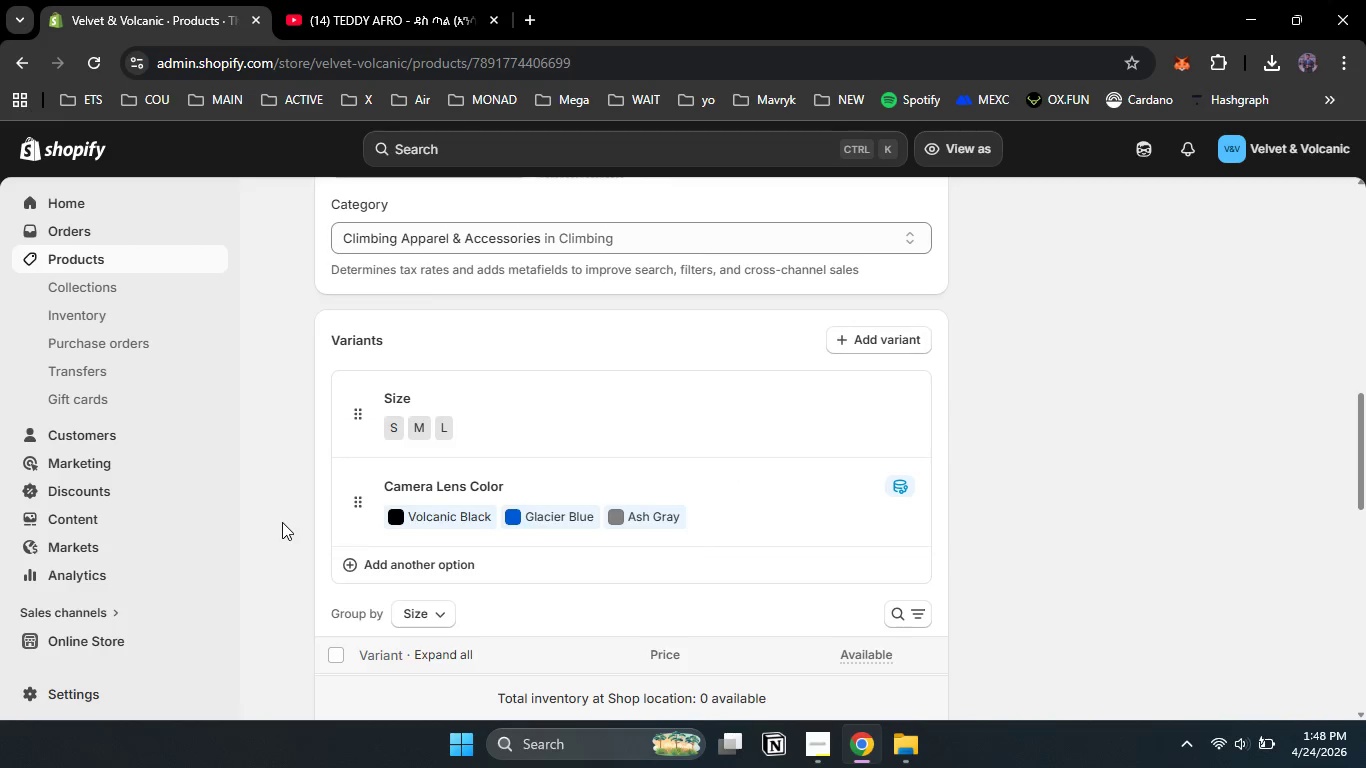 
key(PageDown)
 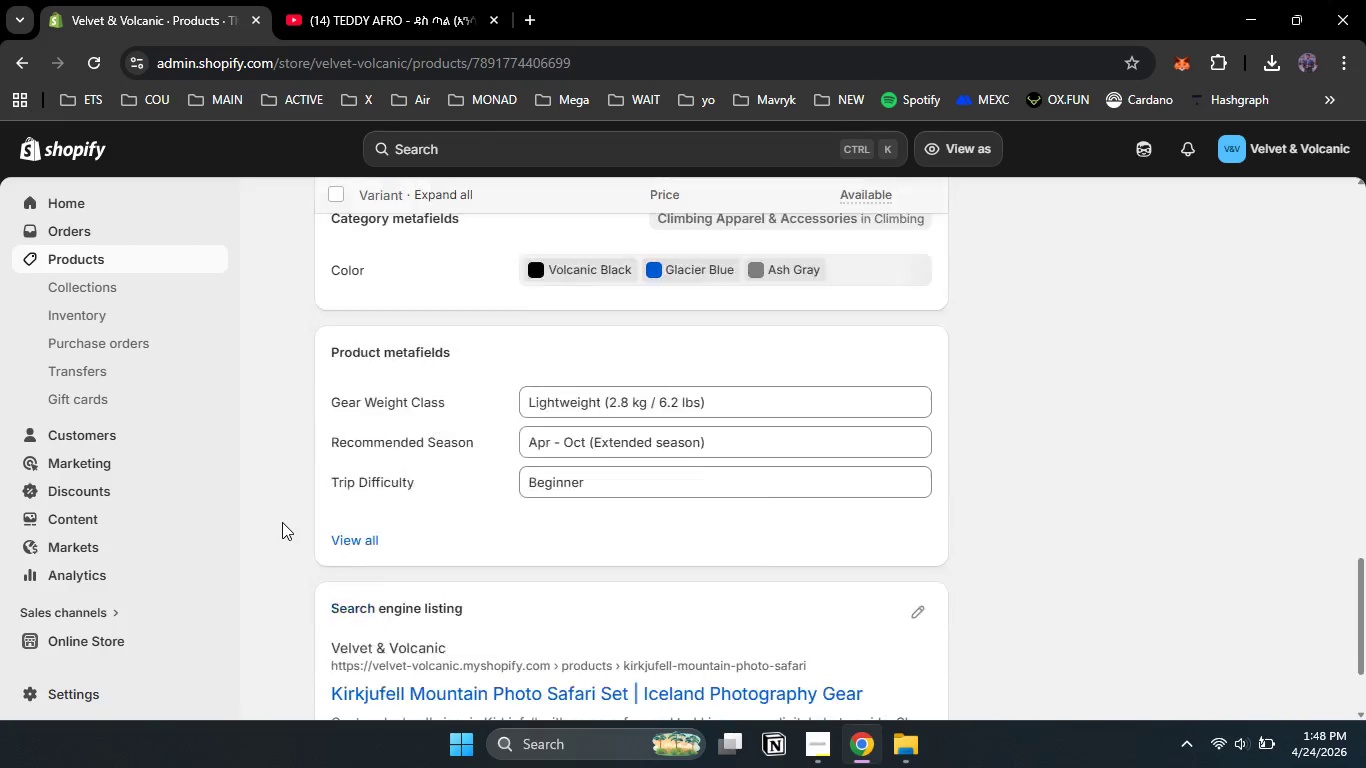 
key(PageDown)
 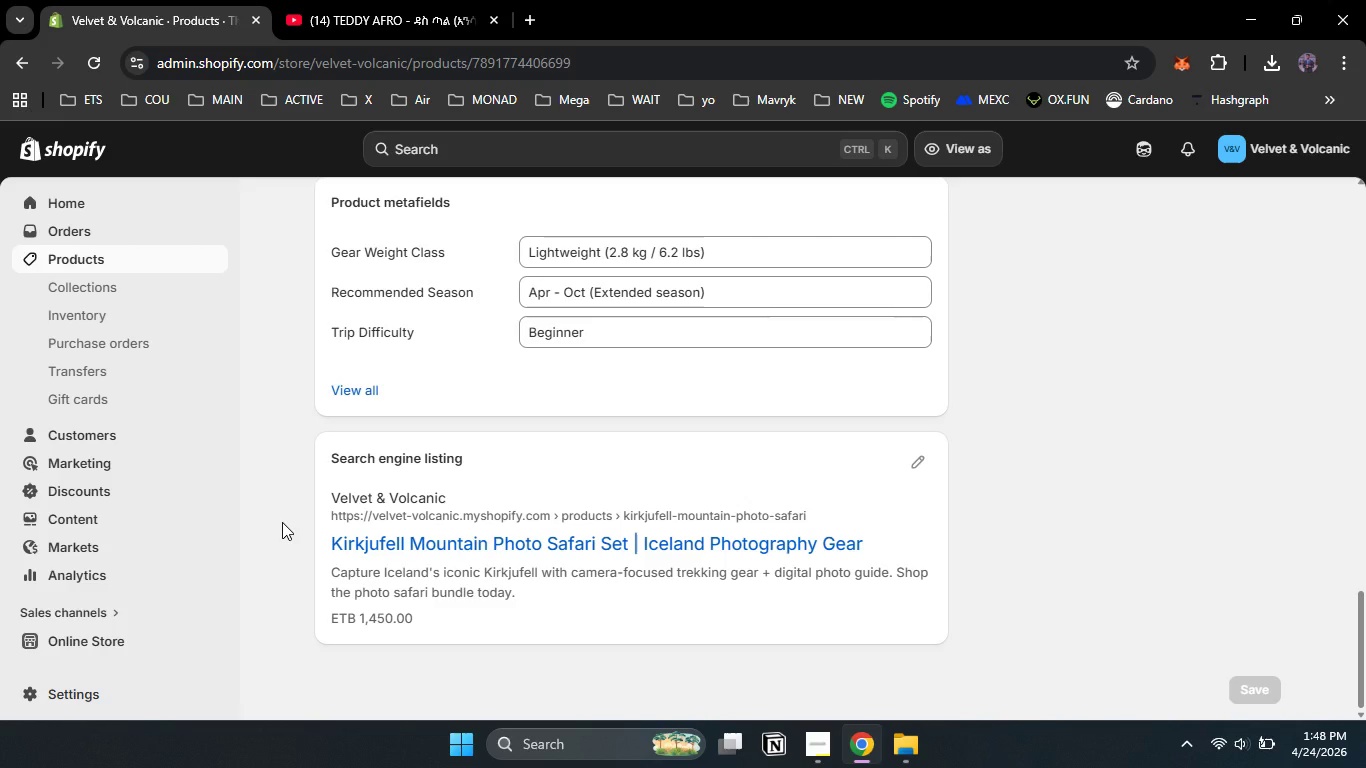 
key(PageDown)
 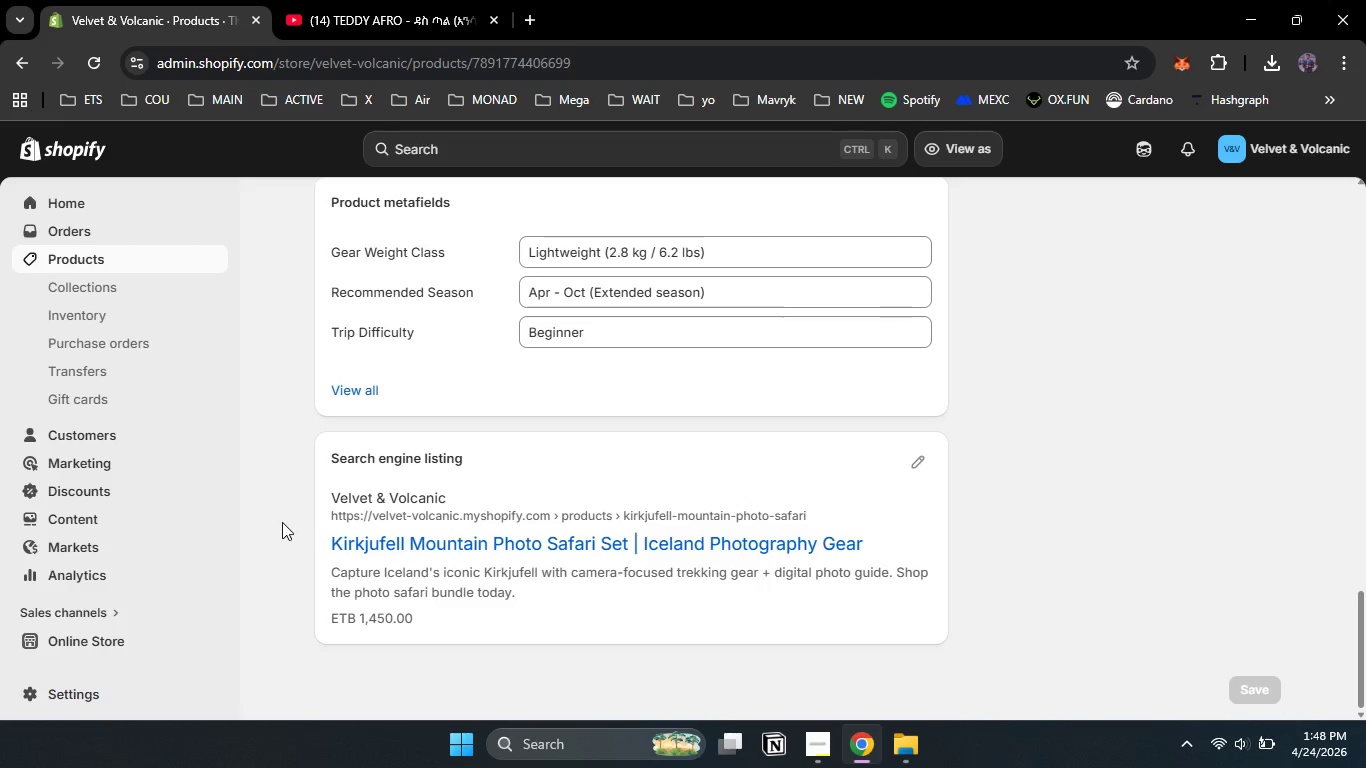 
key(PageDown)
 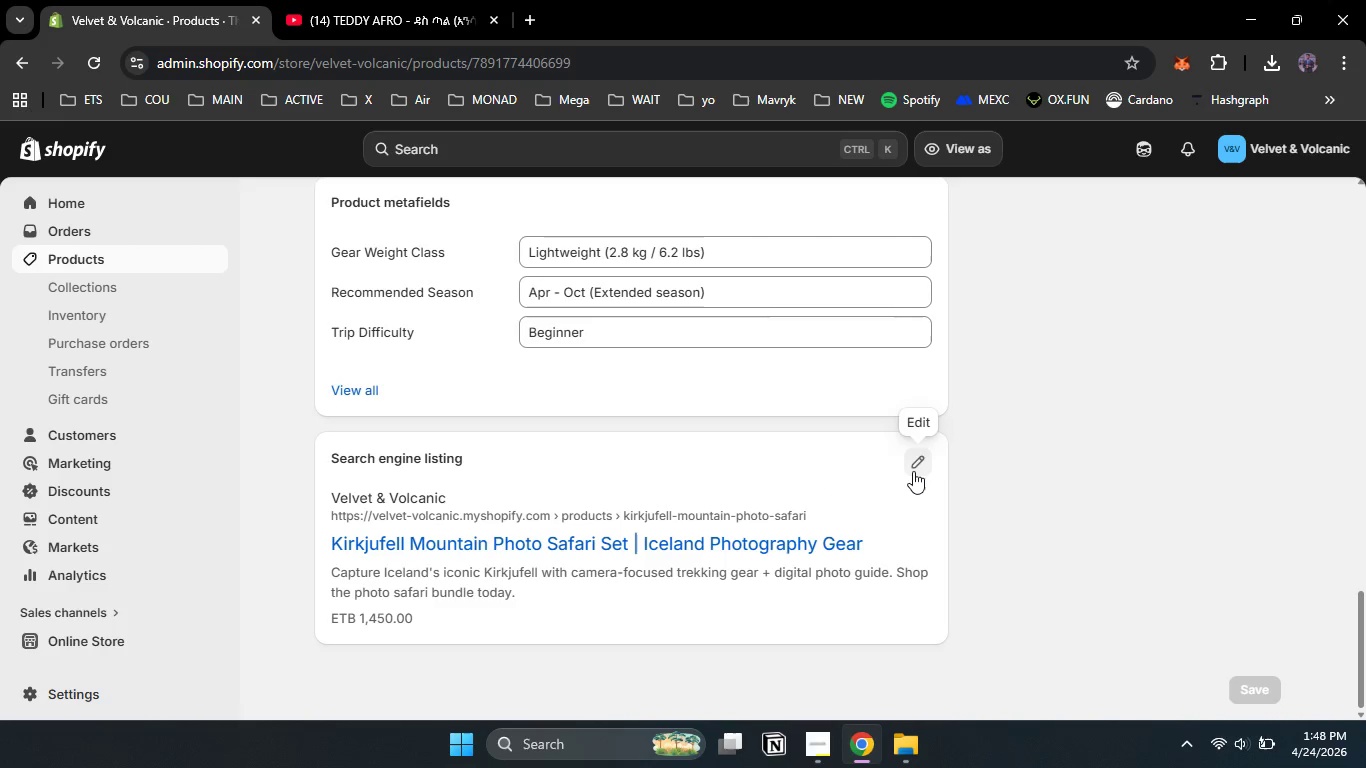 
left_click([913, 470])
 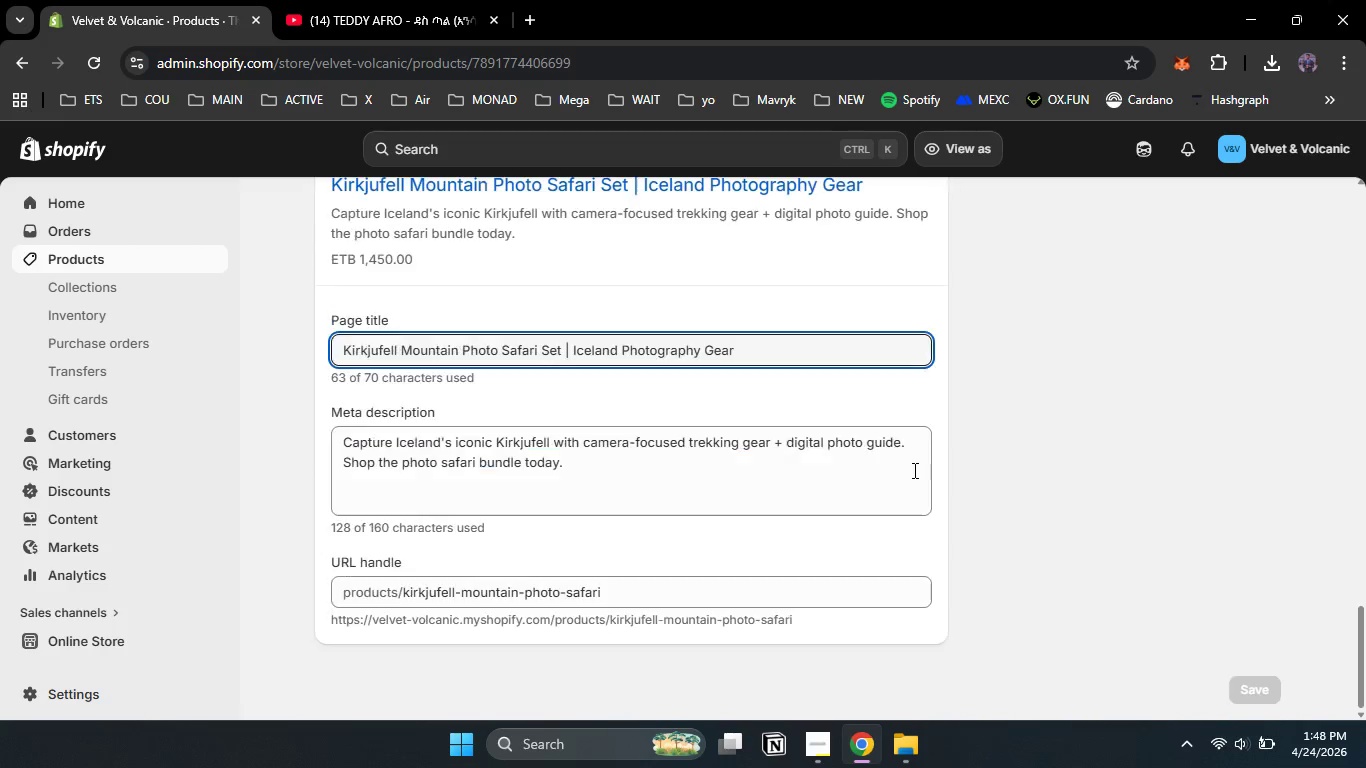 
key(PageDown)
 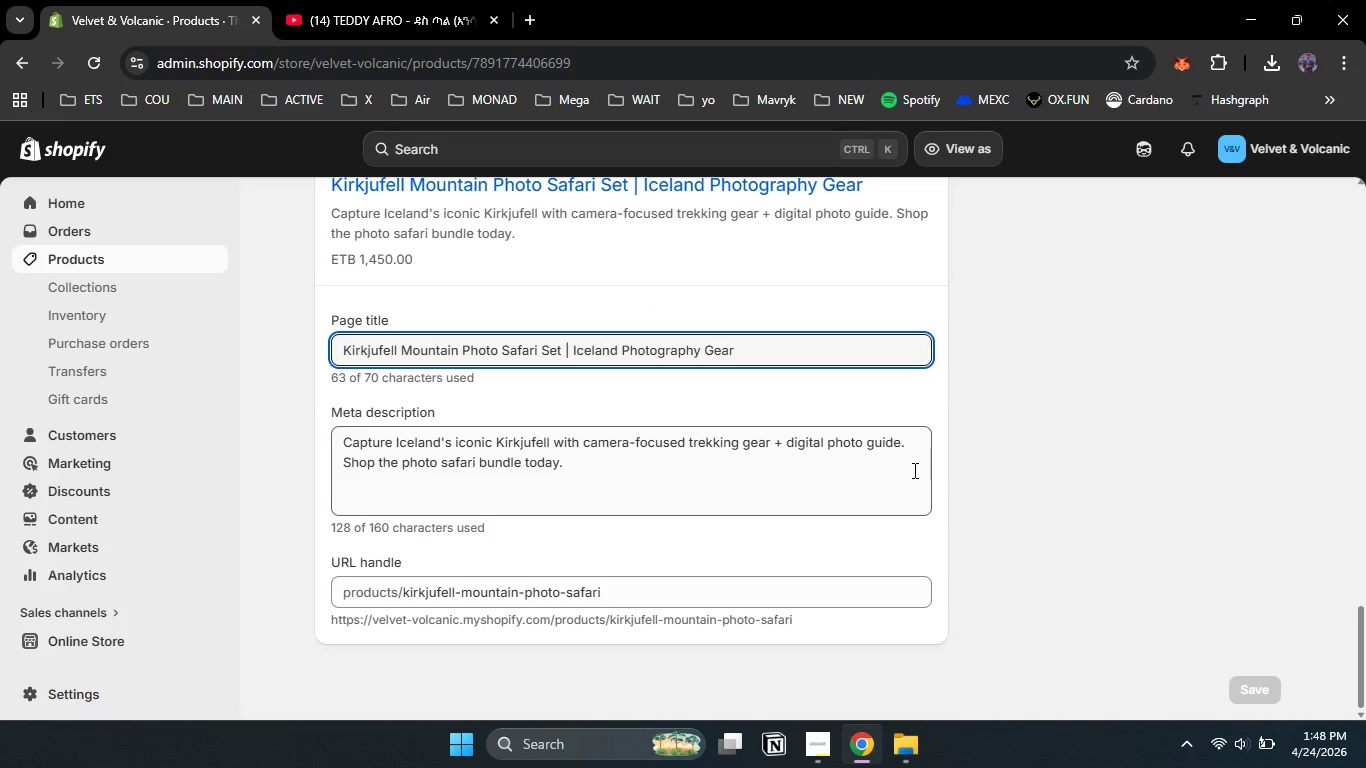 
key(PageDown)
 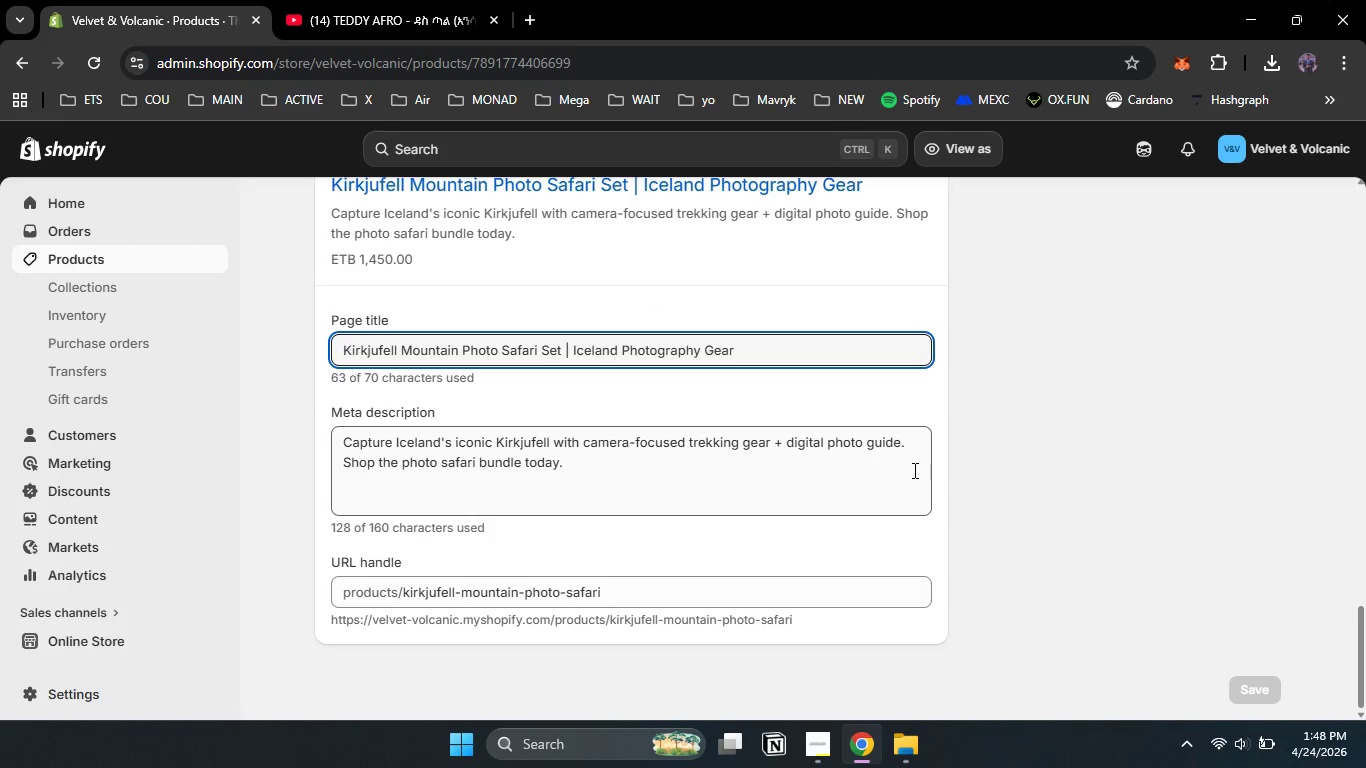 
key(PageDown)
 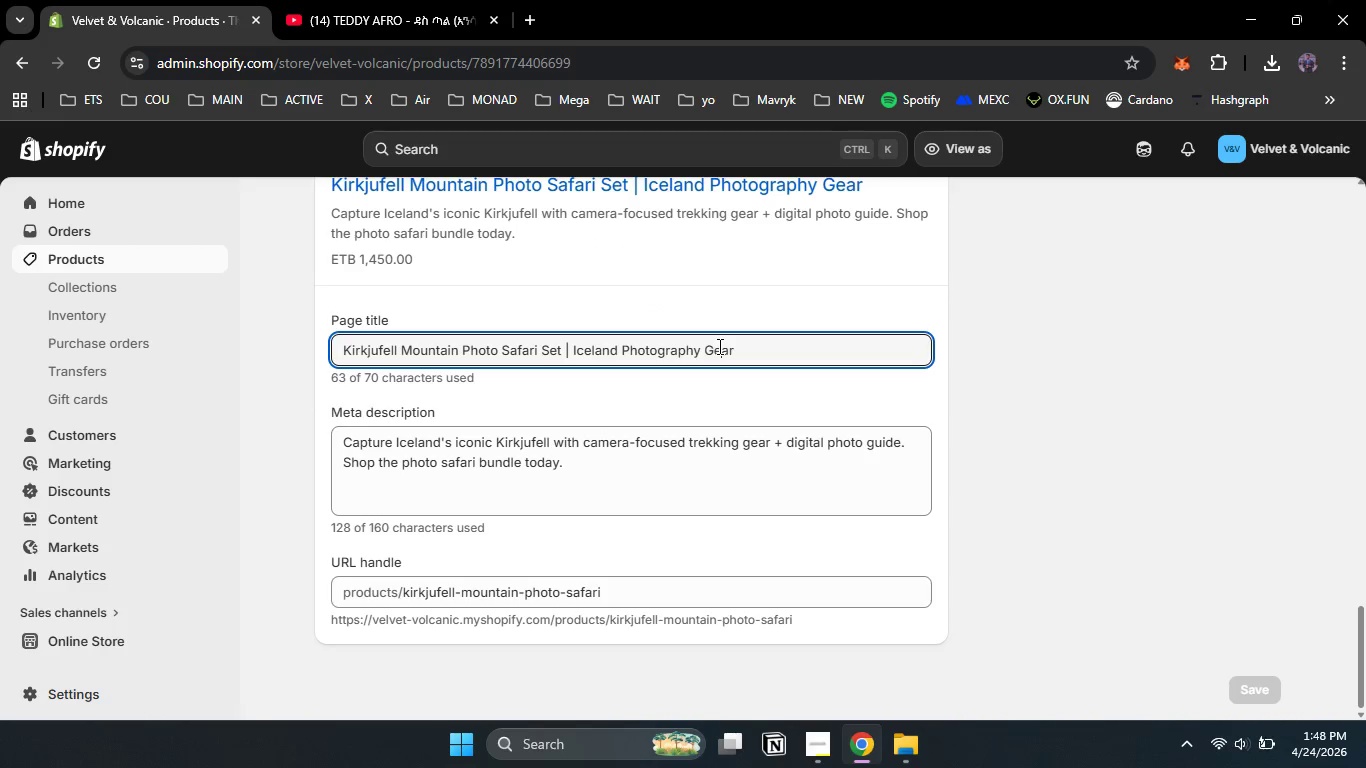 
double_click([718, 346])
 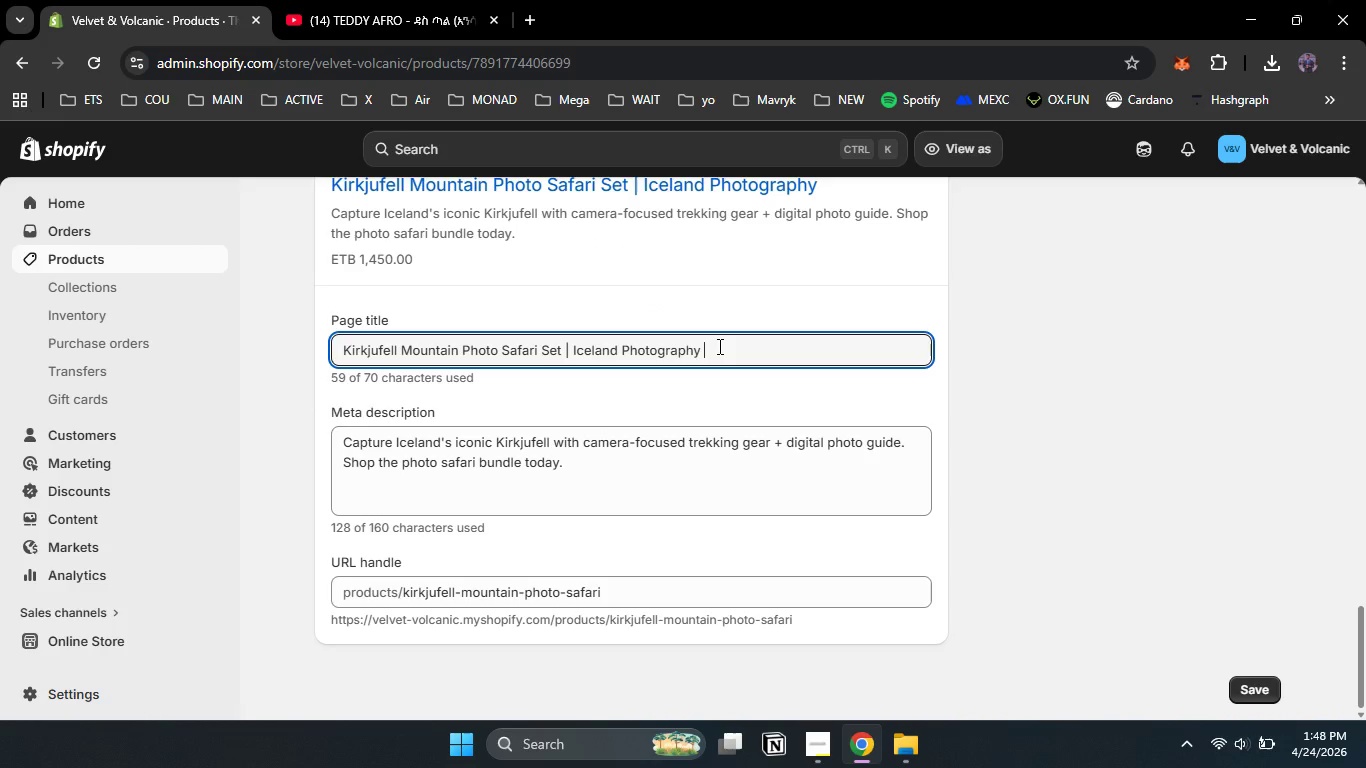 
key(Backspace)
 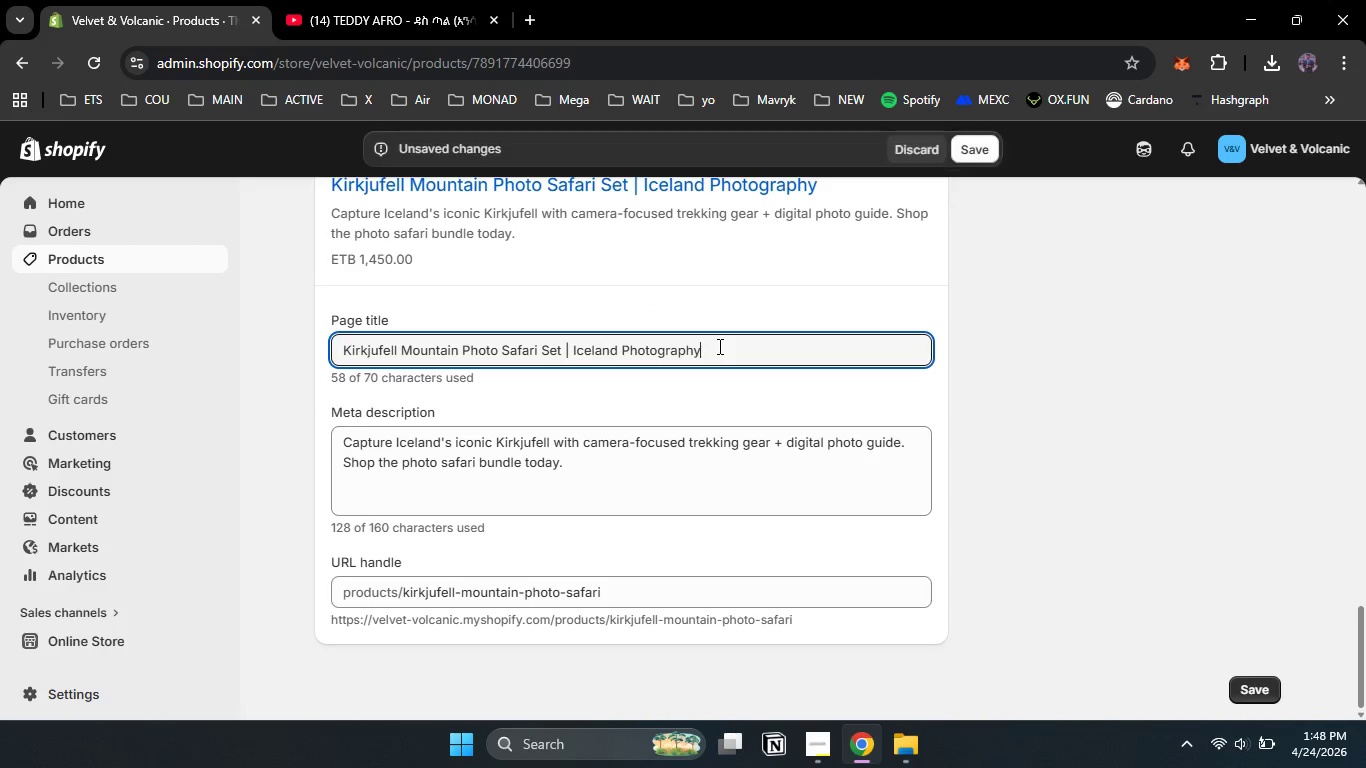 
key(Backspace)
 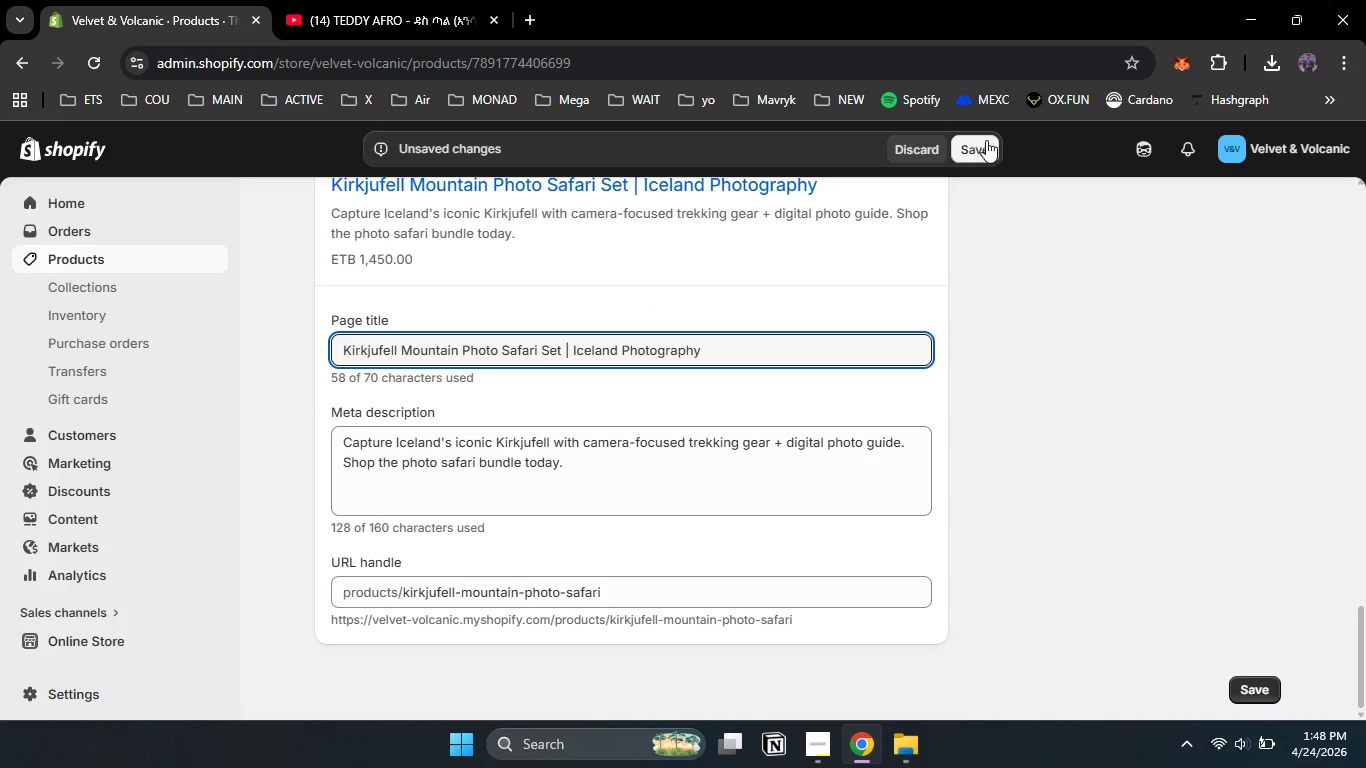 
left_click([983, 143])
 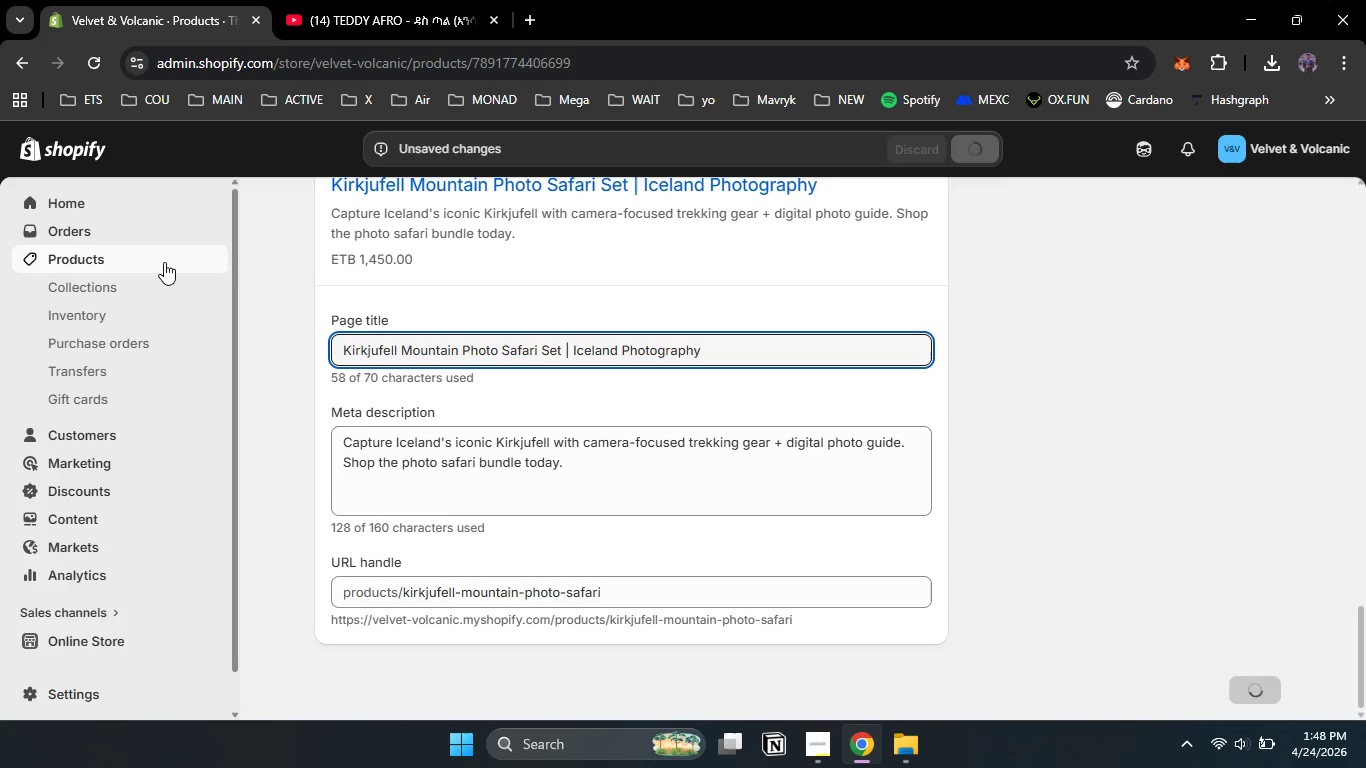 
left_click([164, 262])
 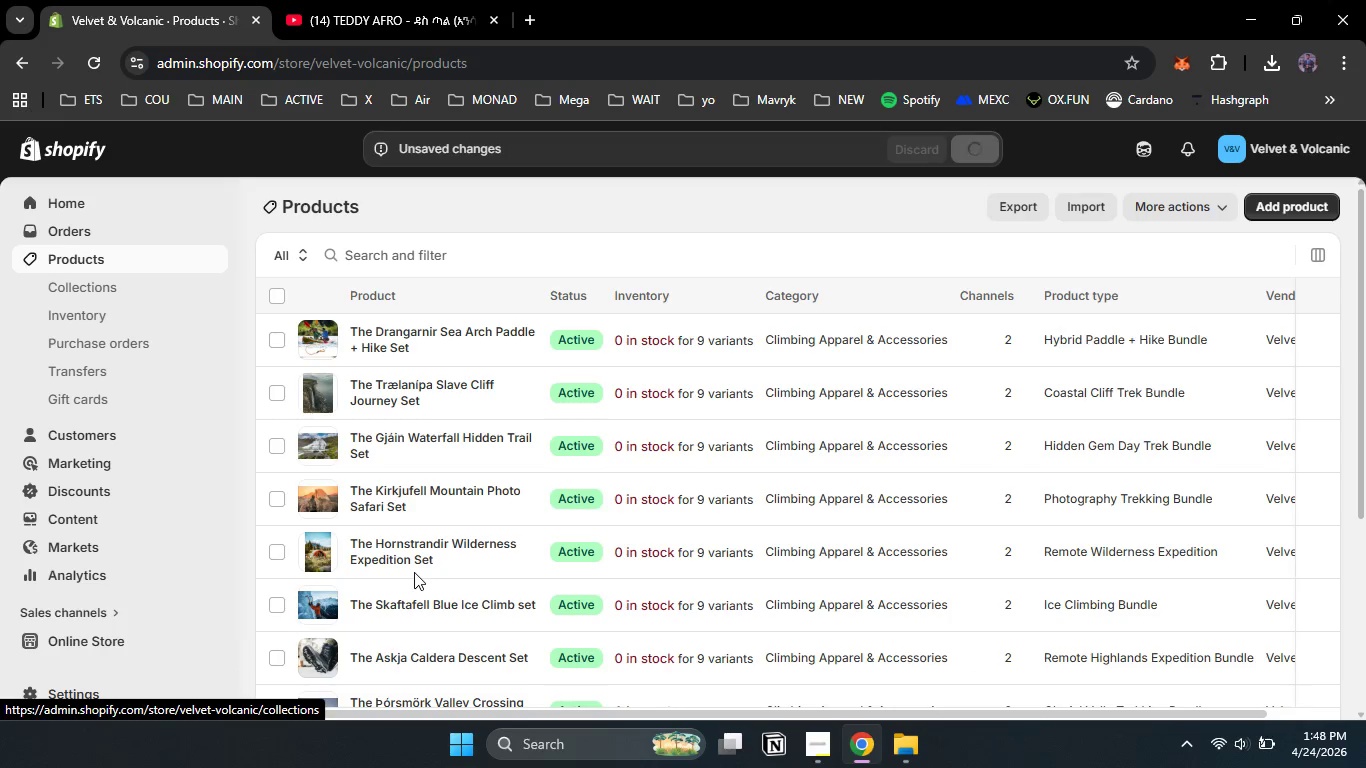 
left_click([401, 554])
 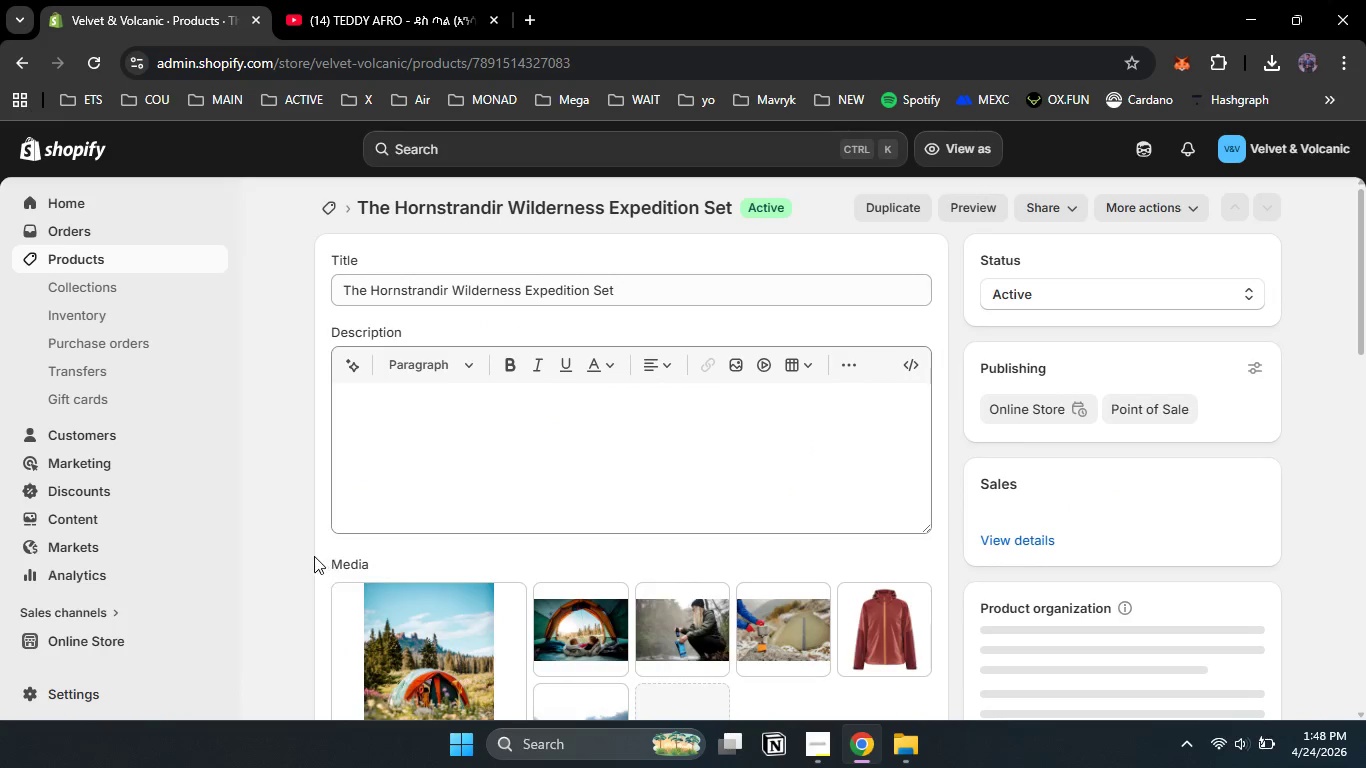 
left_click([311, 556])
 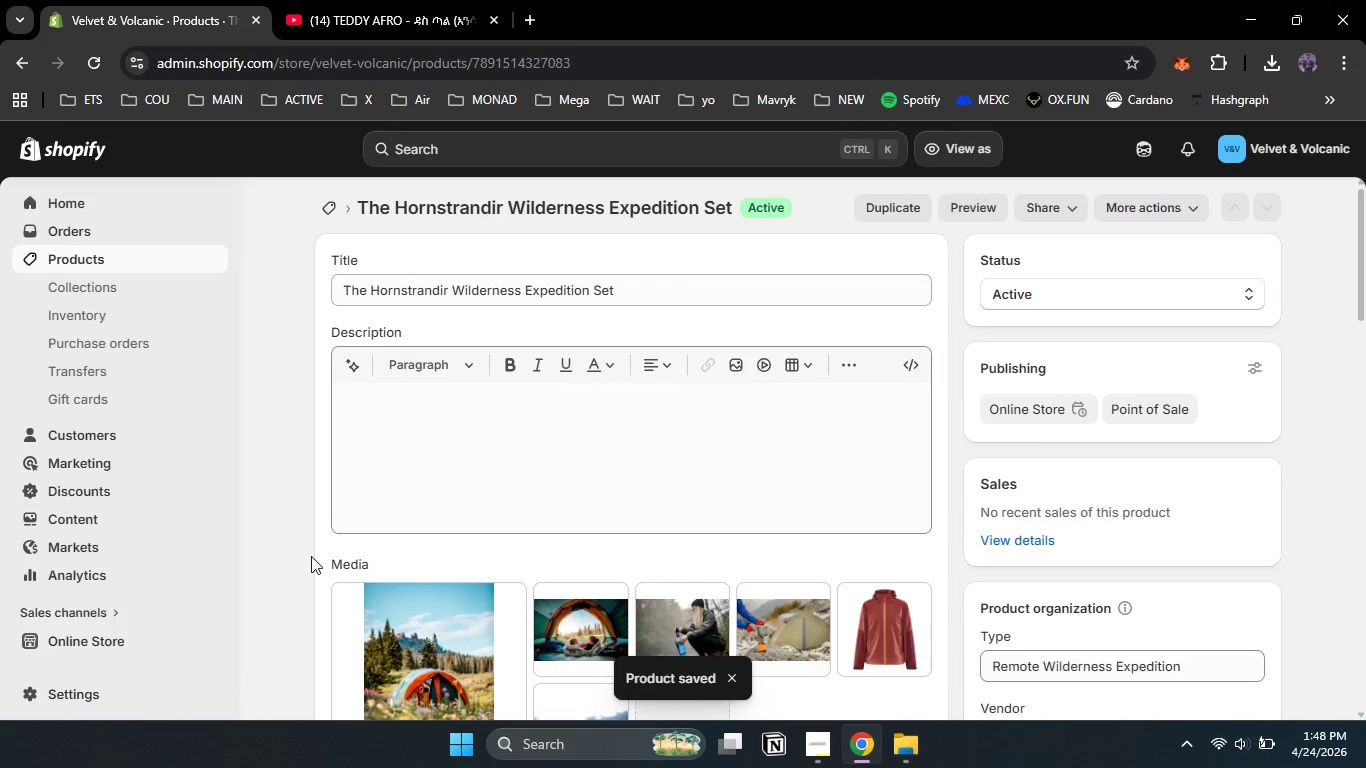 
key(PageDown)
 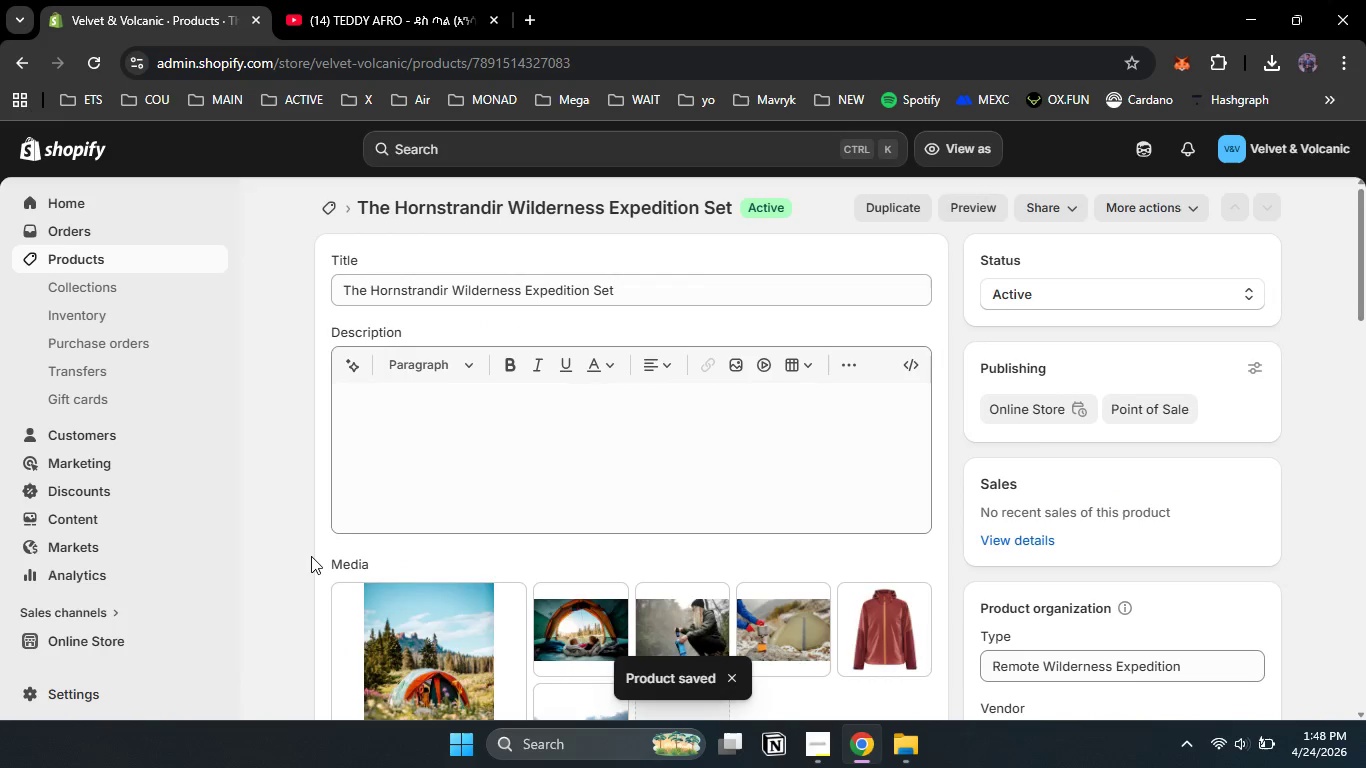 
key(PageDown)
 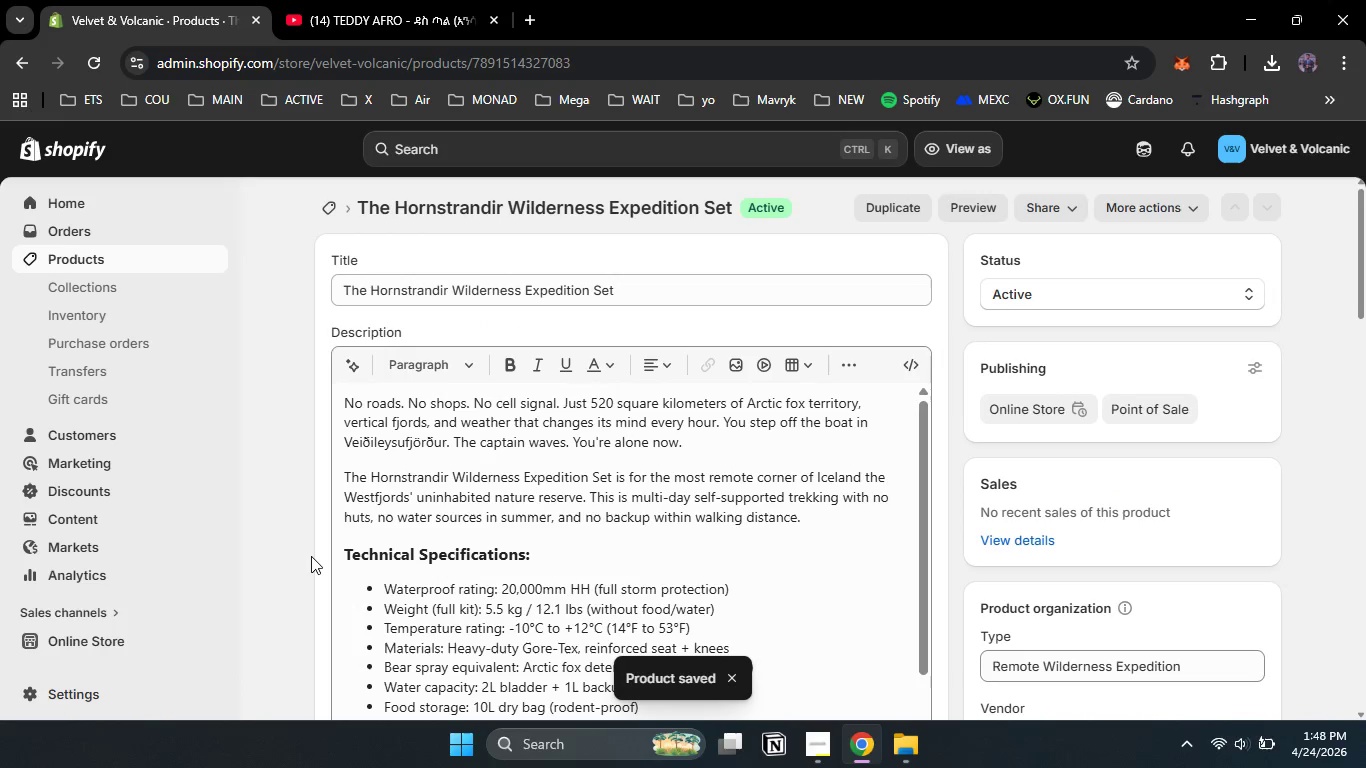 
key(PageDown)
 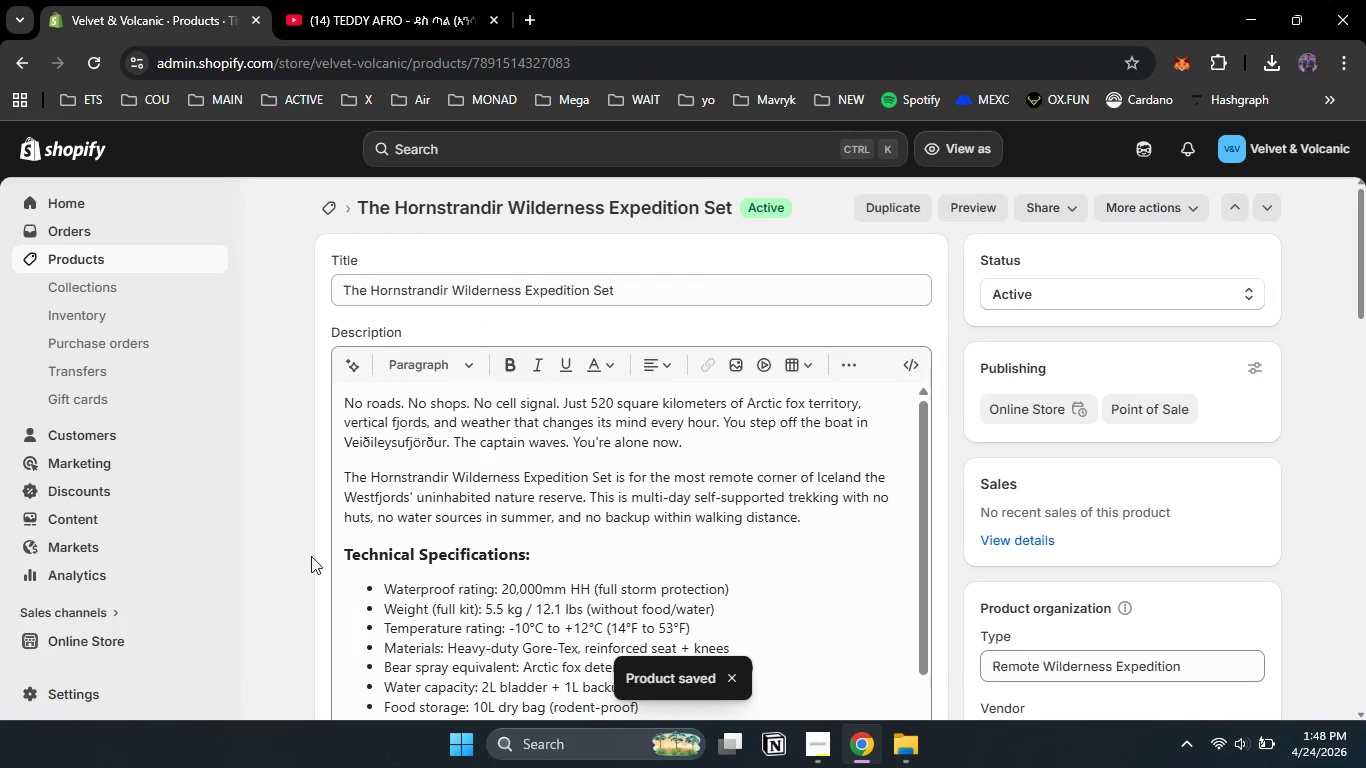 
key(PageDown)
 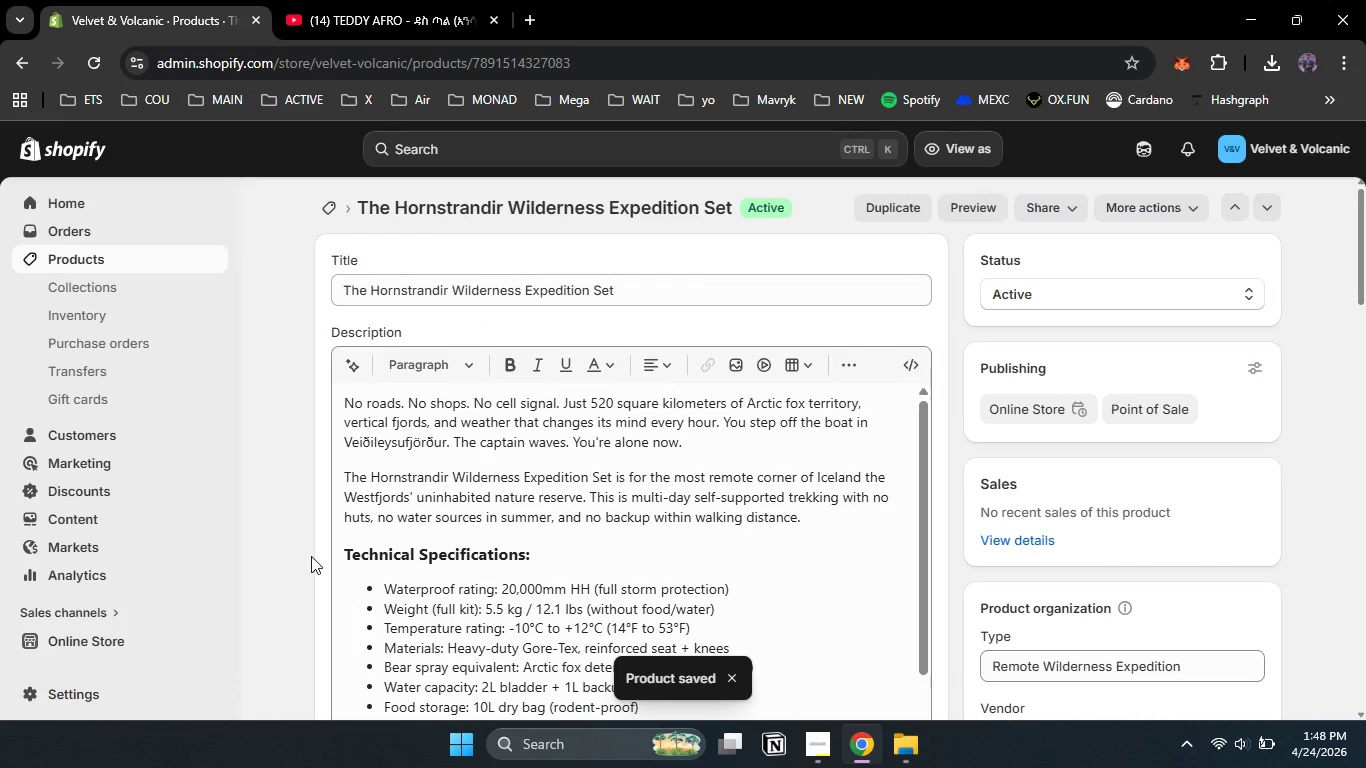 
key(PageDown)
 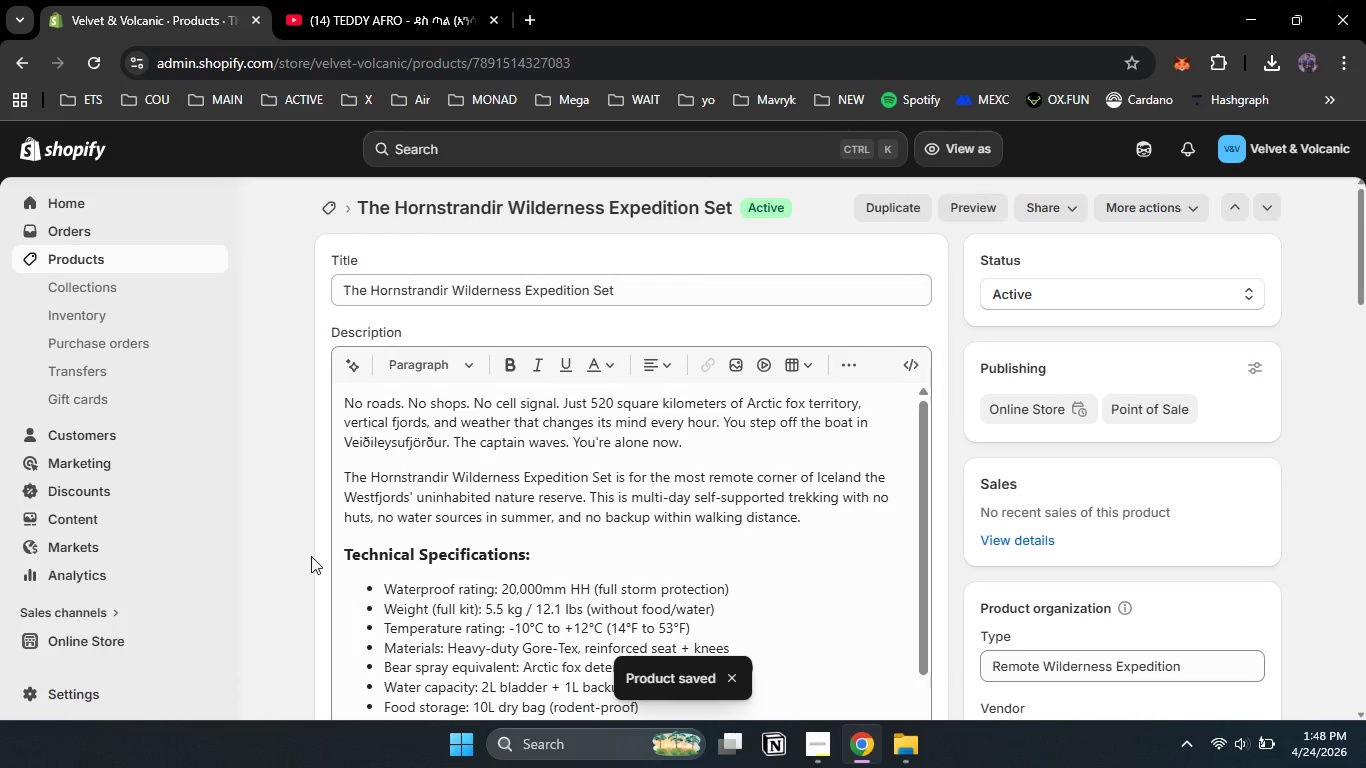 
key(PageDown)
 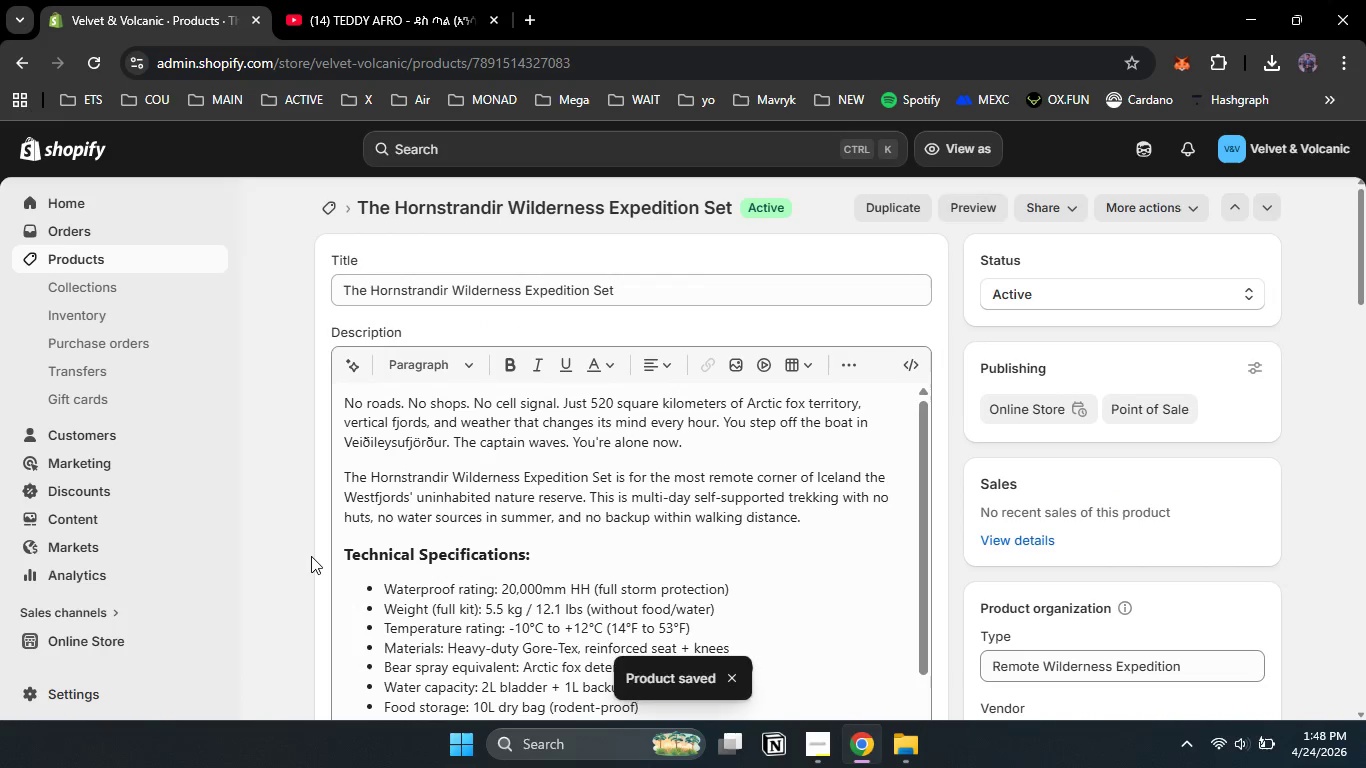 
left_click([311, 556])
 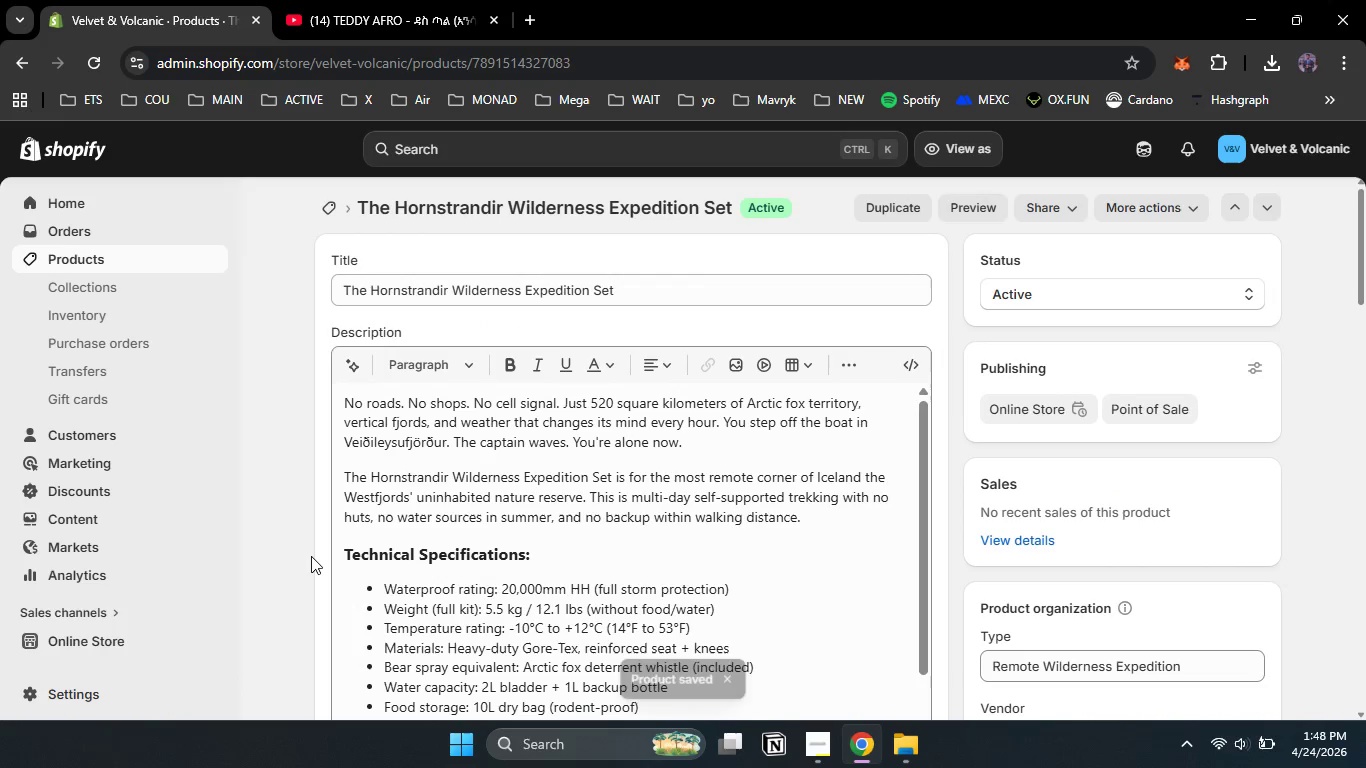 
key(PageDown)
 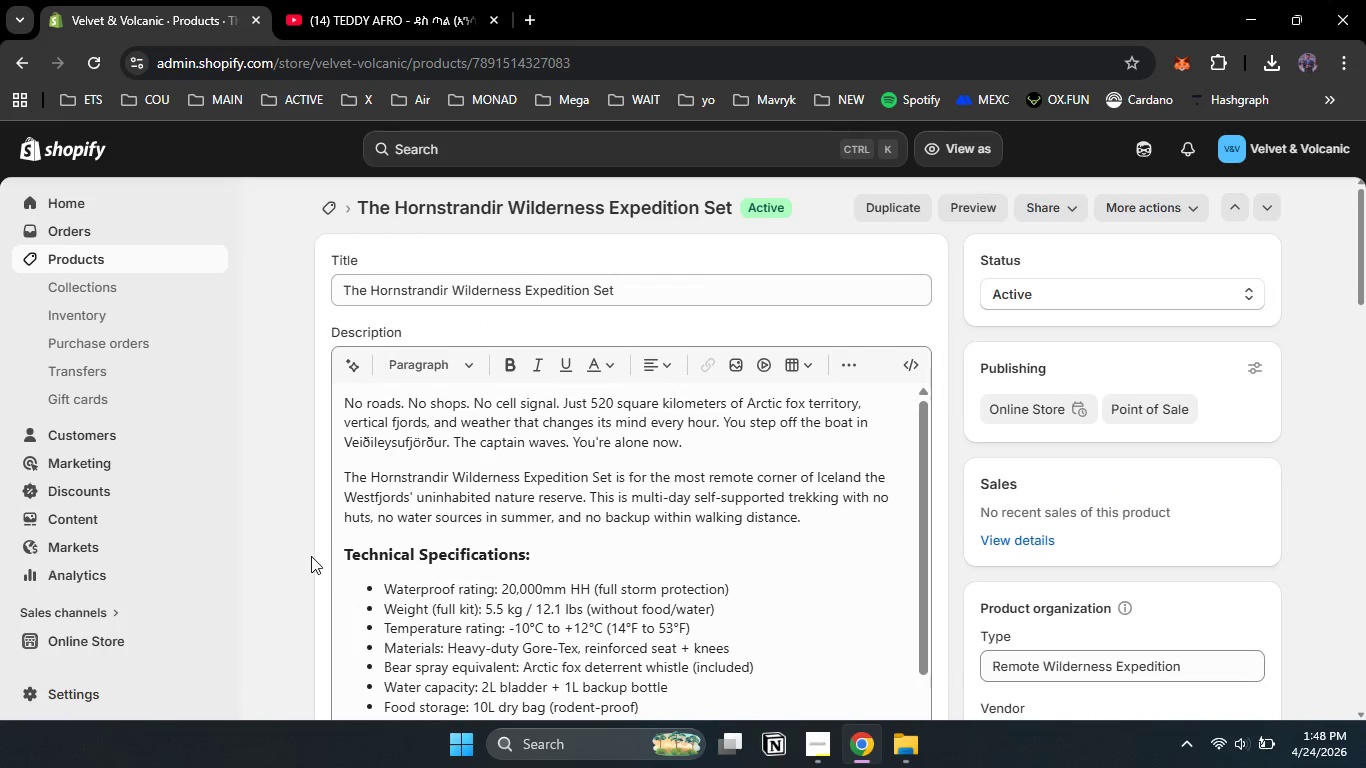 
key(PageDown)
 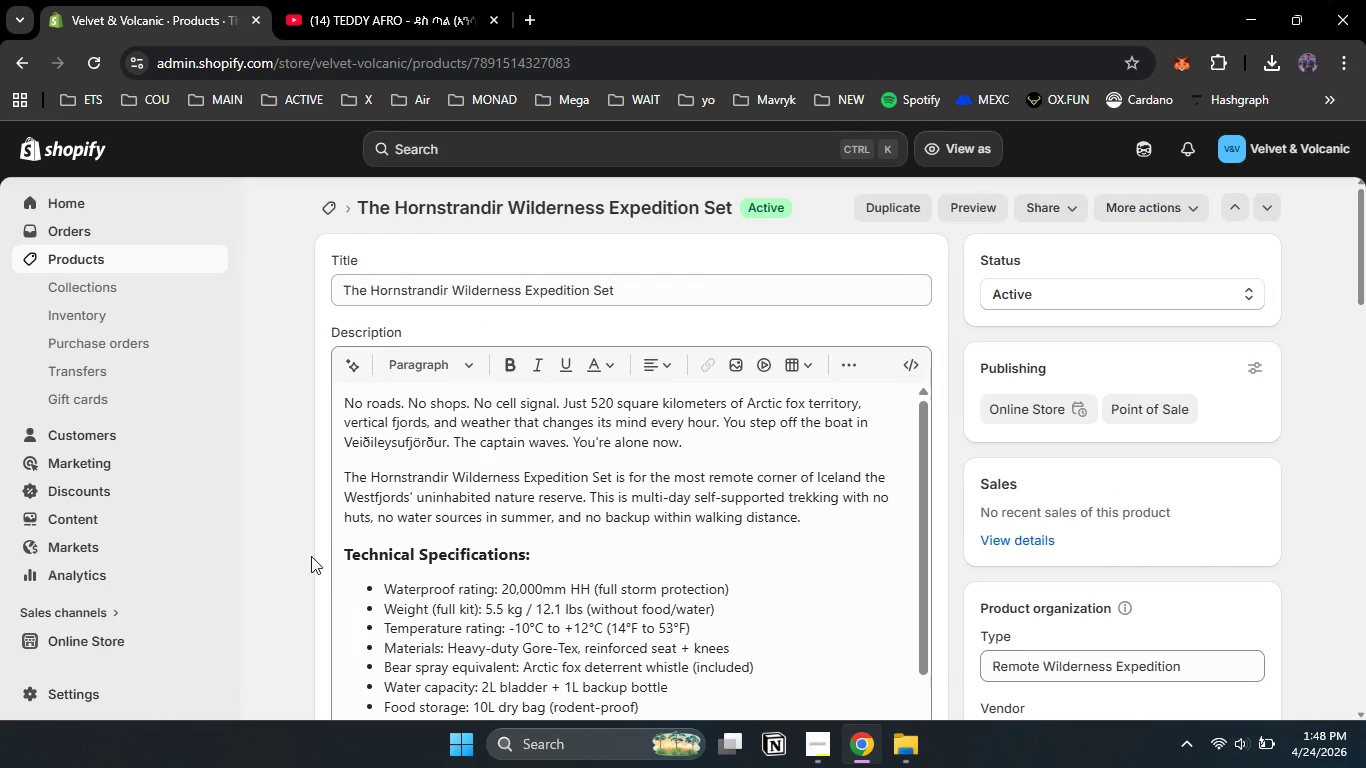 
key(PageDown)
 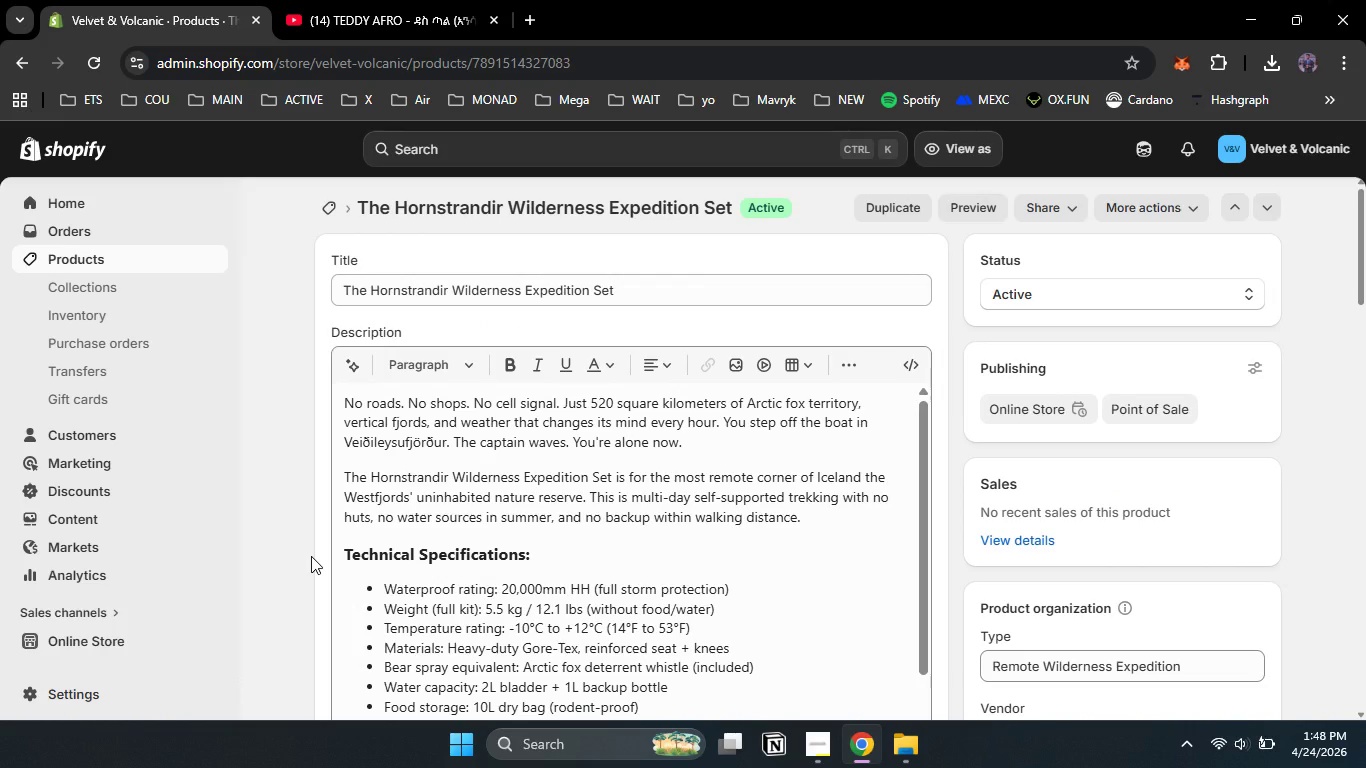 
key(PageDown)
 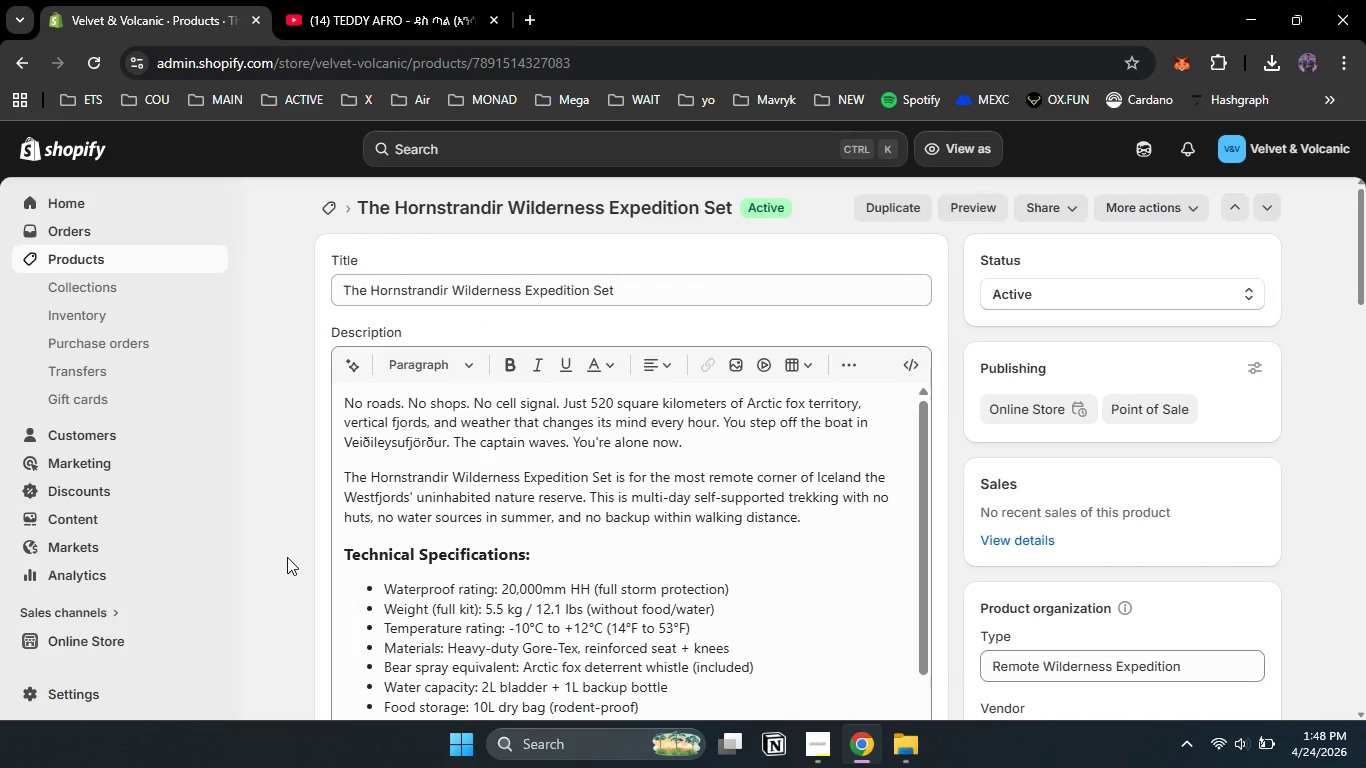 
left_click([287, 557])
 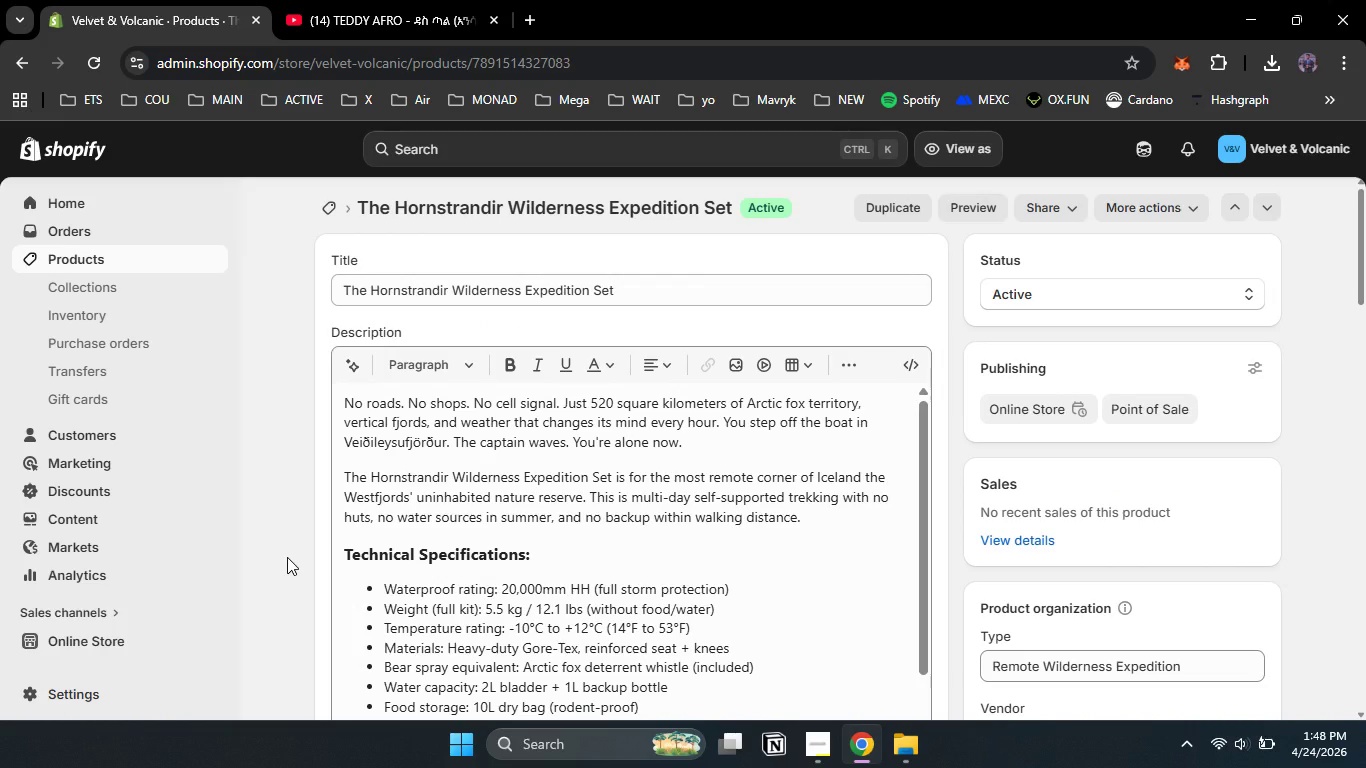 
key(PageDown)
 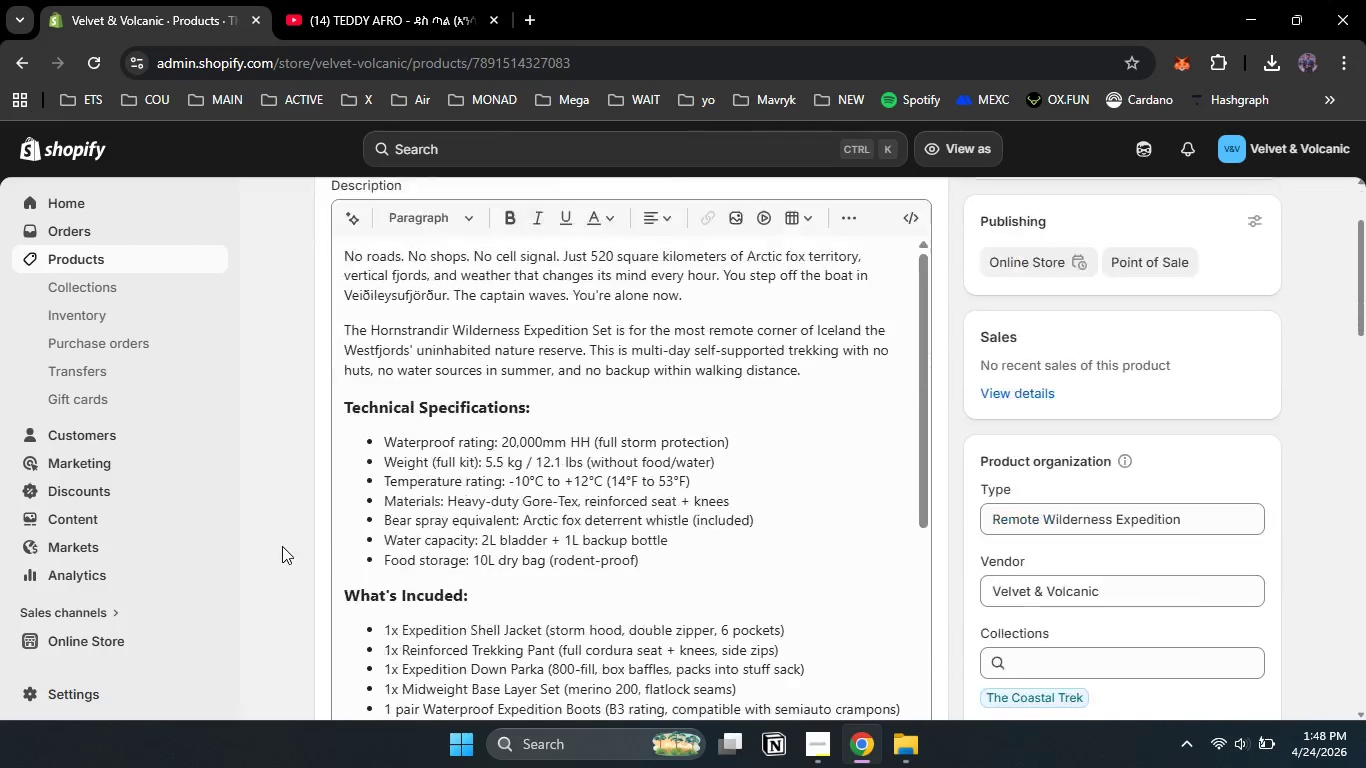 
scroll: coordinate [282, 546], scroll_direction: down, amount: 20.0
 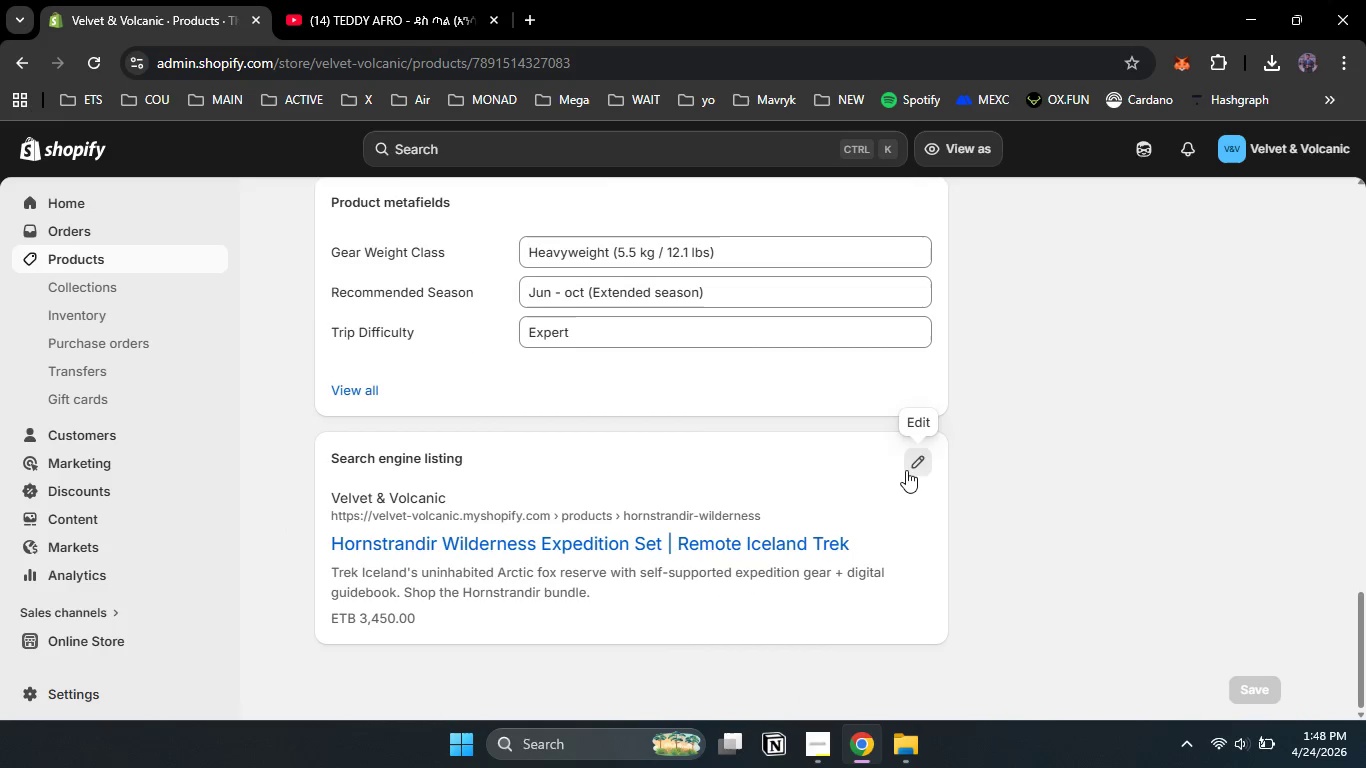 
left_click([906, 470])
 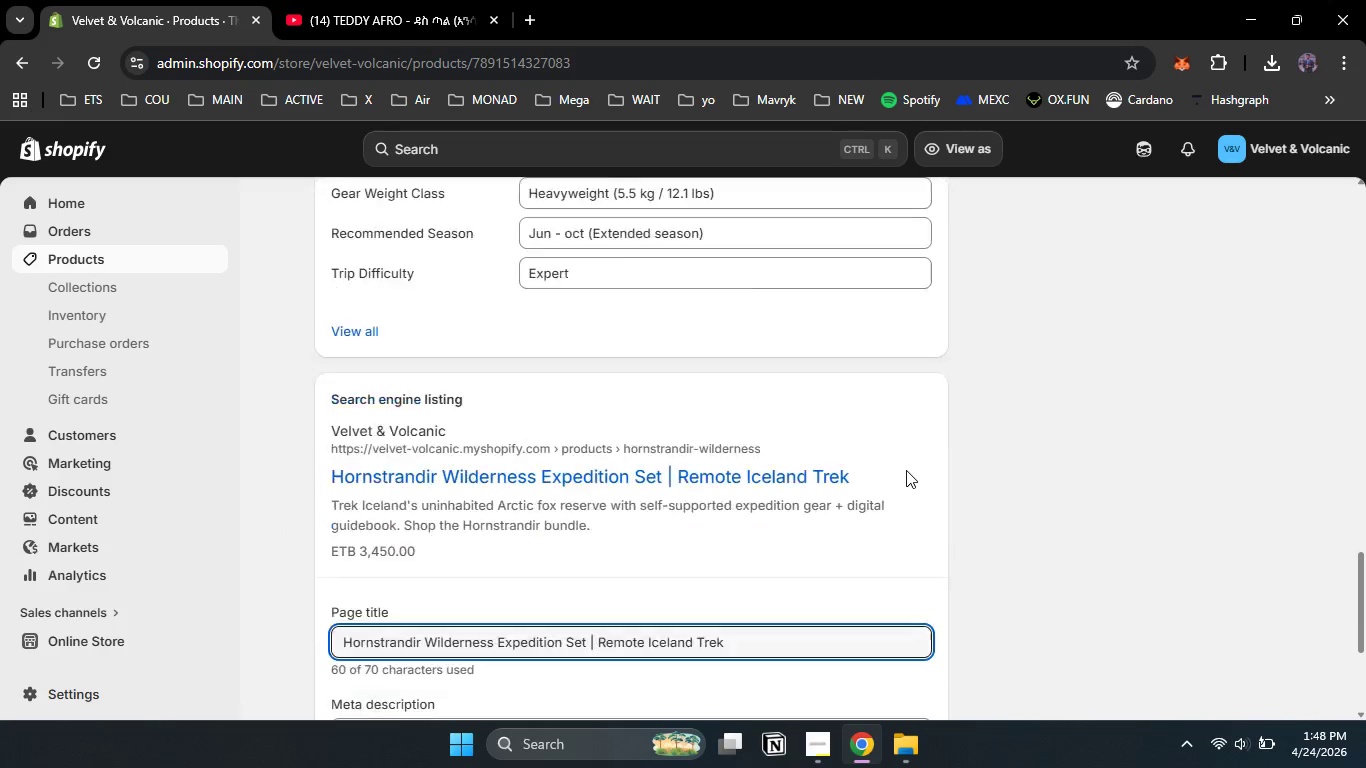 
key(PageDown)
 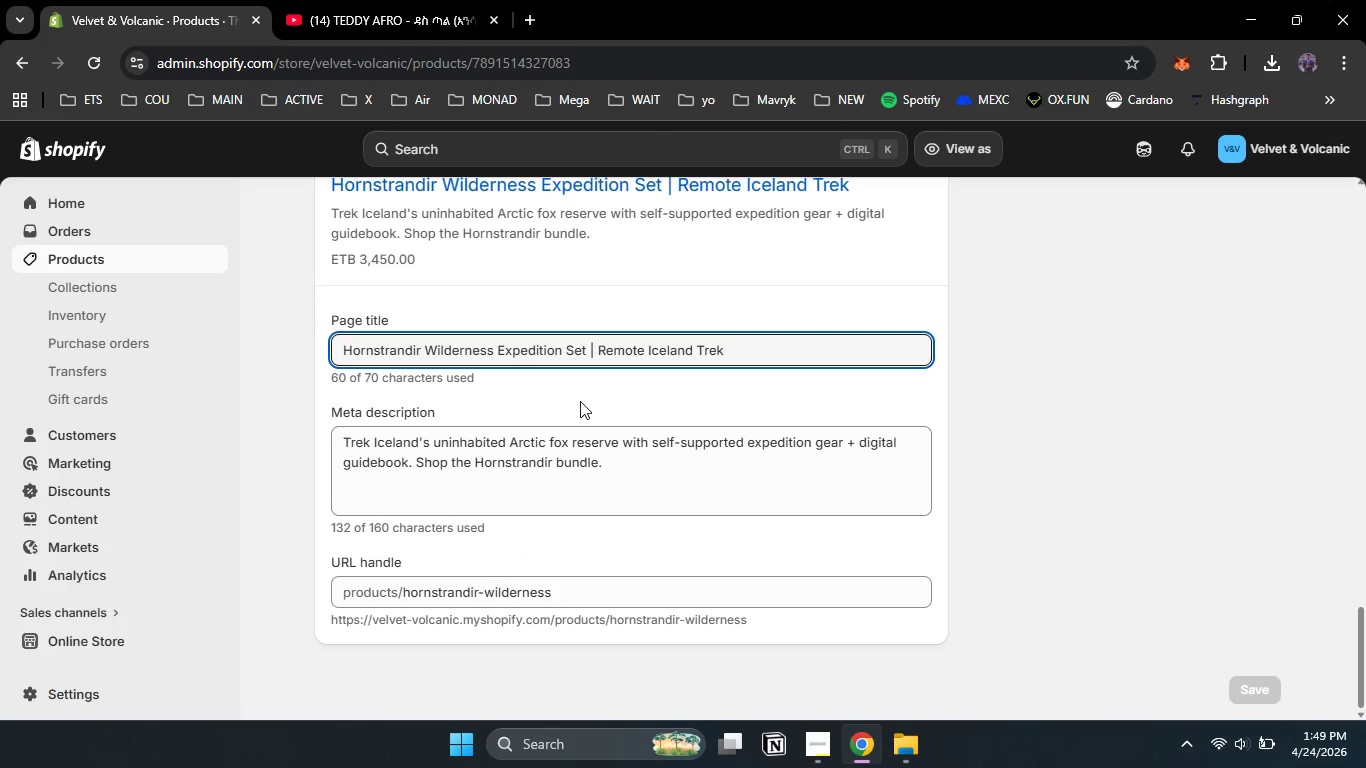 
left_click([165, 261])
 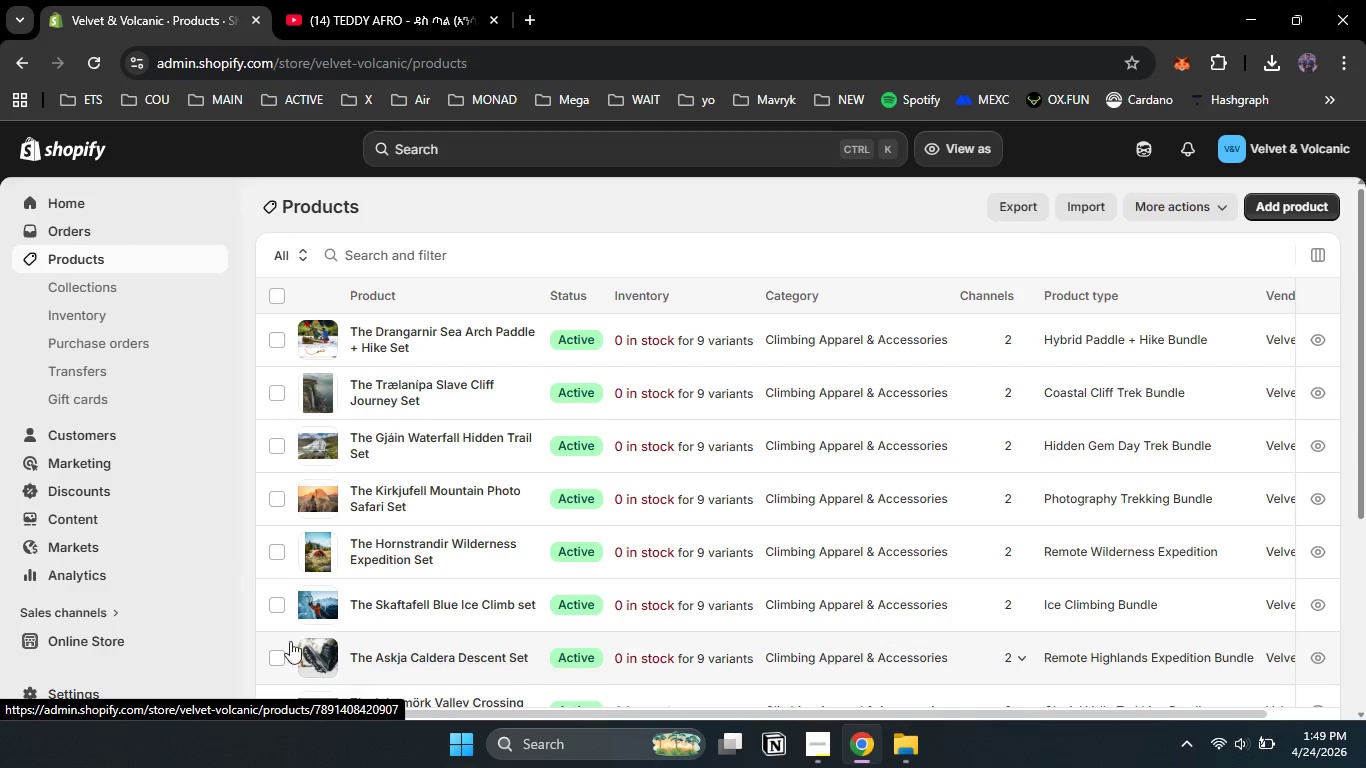 
wait(11.52)
 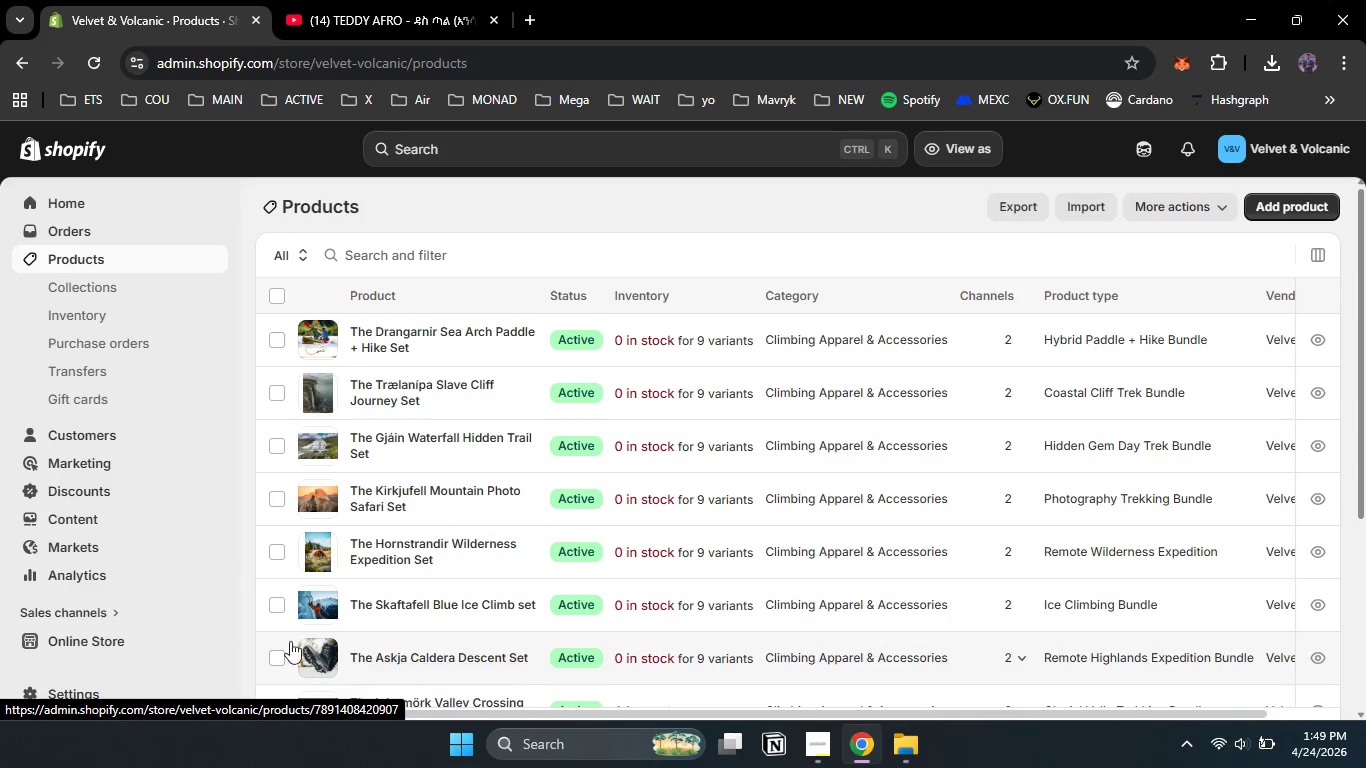 
left_click([456, 659])
 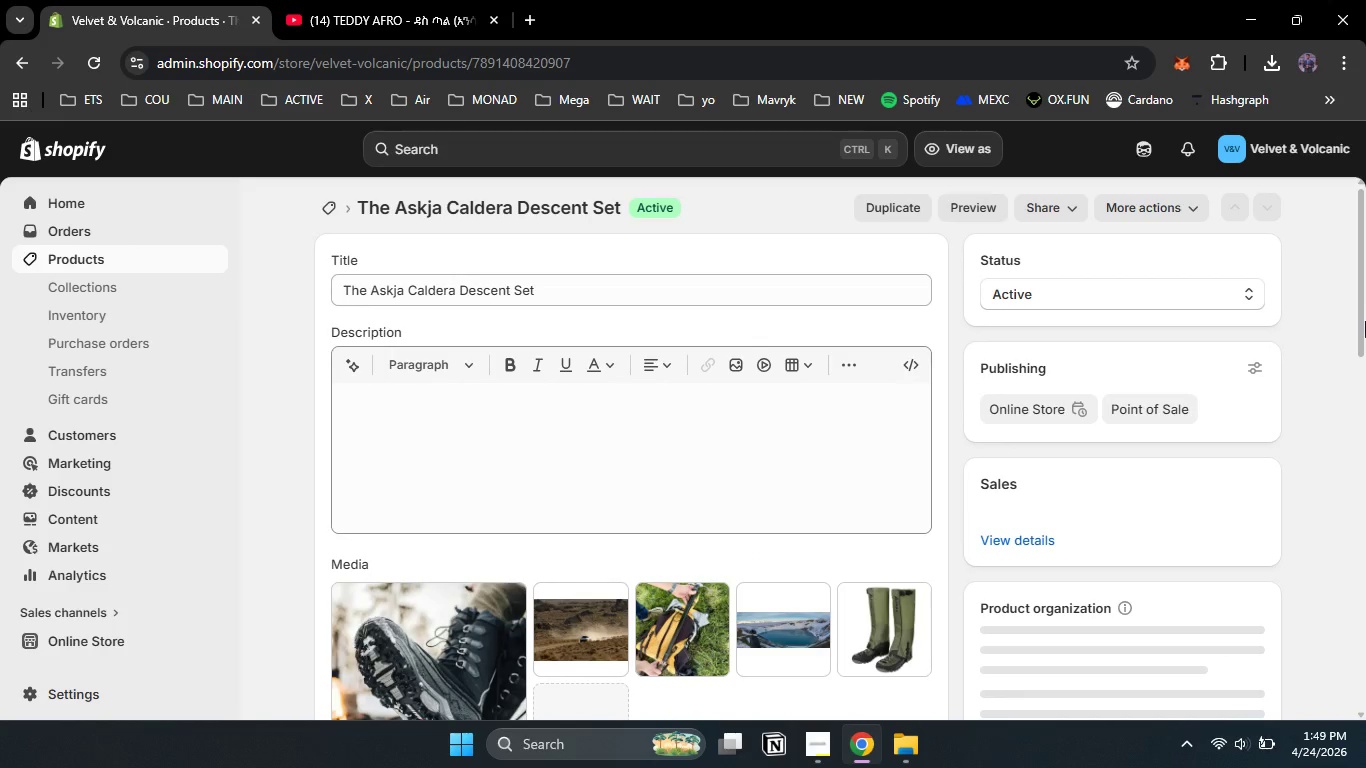 
left_click_drag(start_coordinate=[1365, 302], to_coordinate=[1353, 729])
 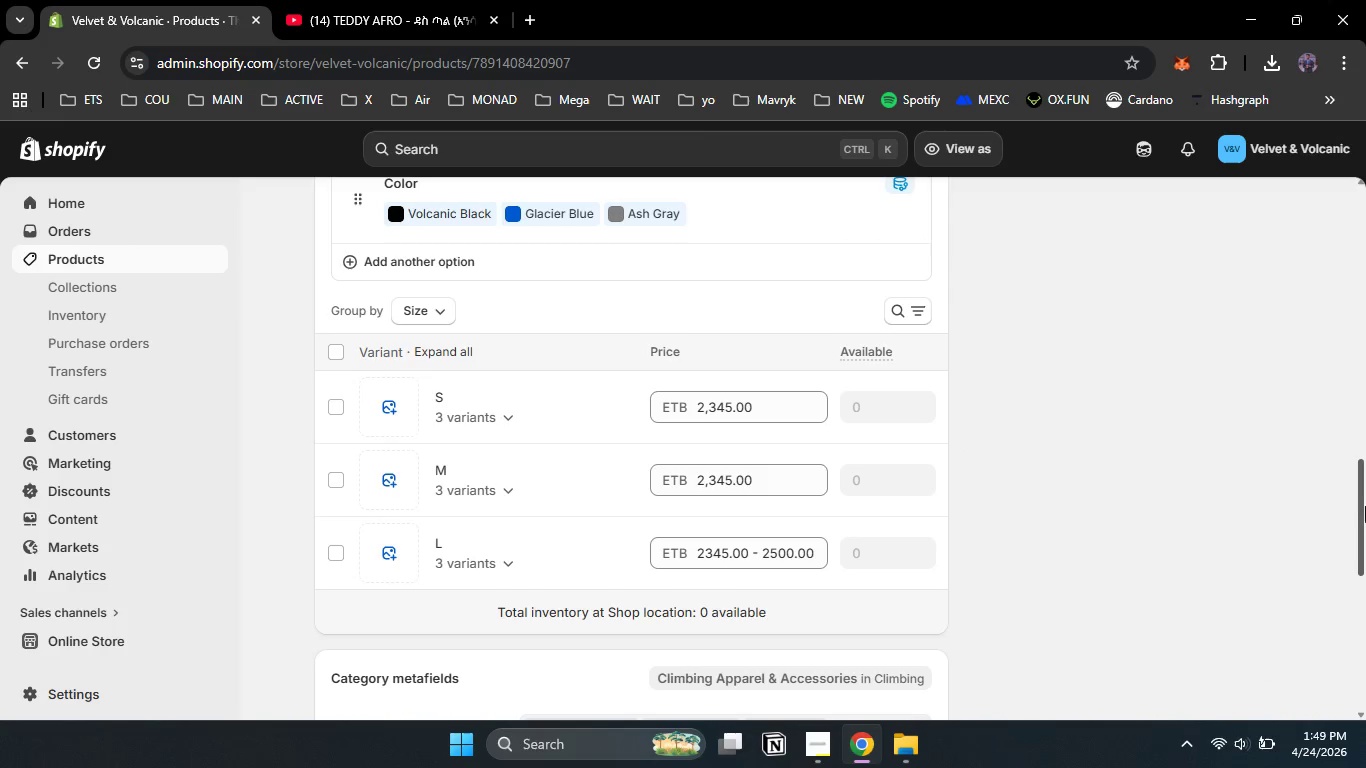 
left_click_drag(start_coordinate=[1365, 506], to_coordinate=[1365, 710])
 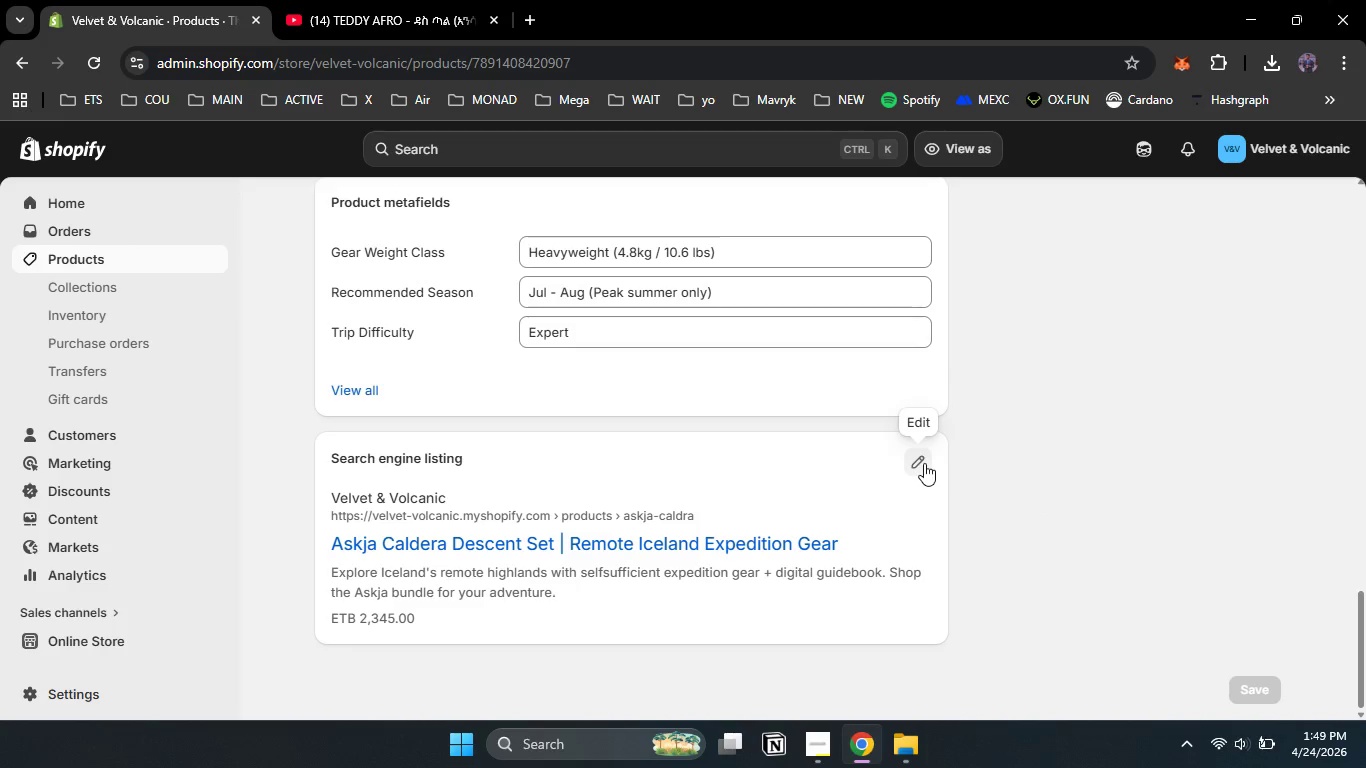 
left_click([924, 463])
 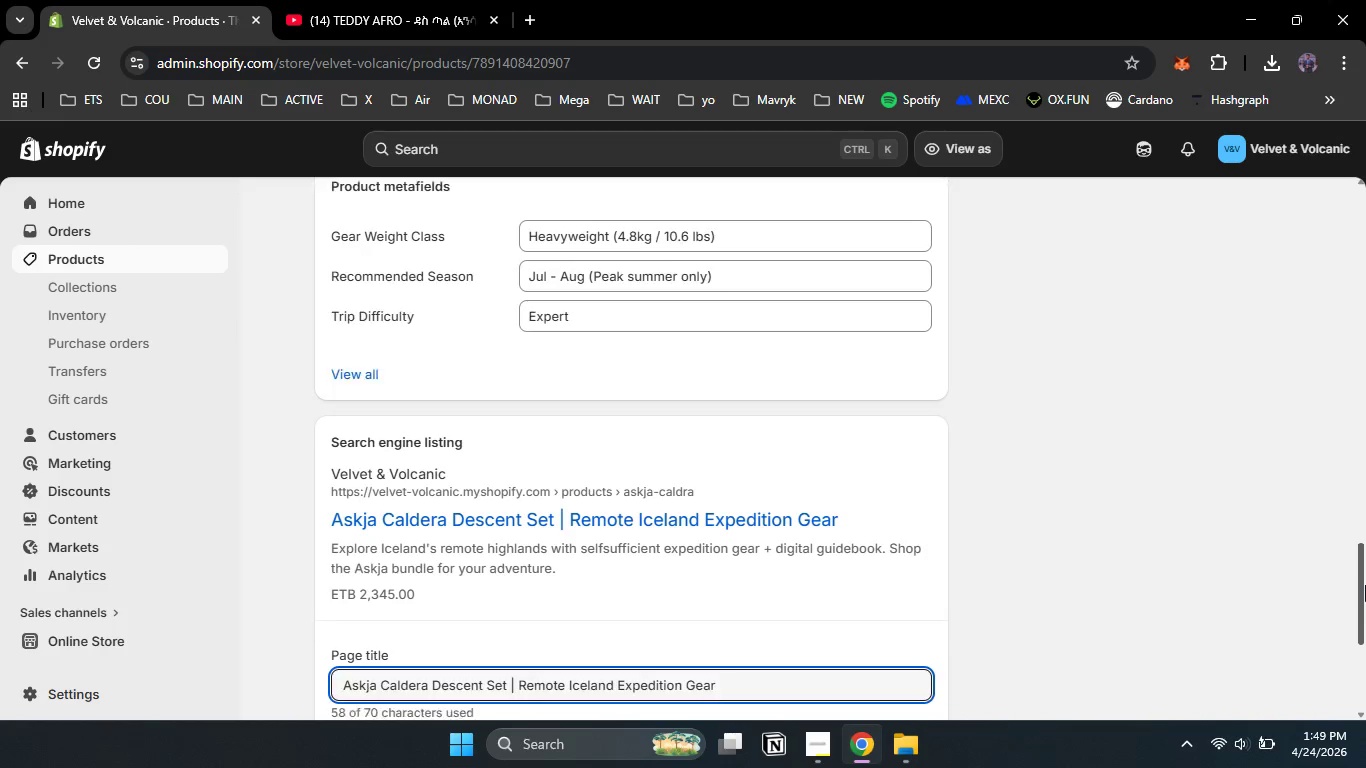 
left_click_drag(start_coordinate=[1365, 573], to_coordinate=[1360, 636])
 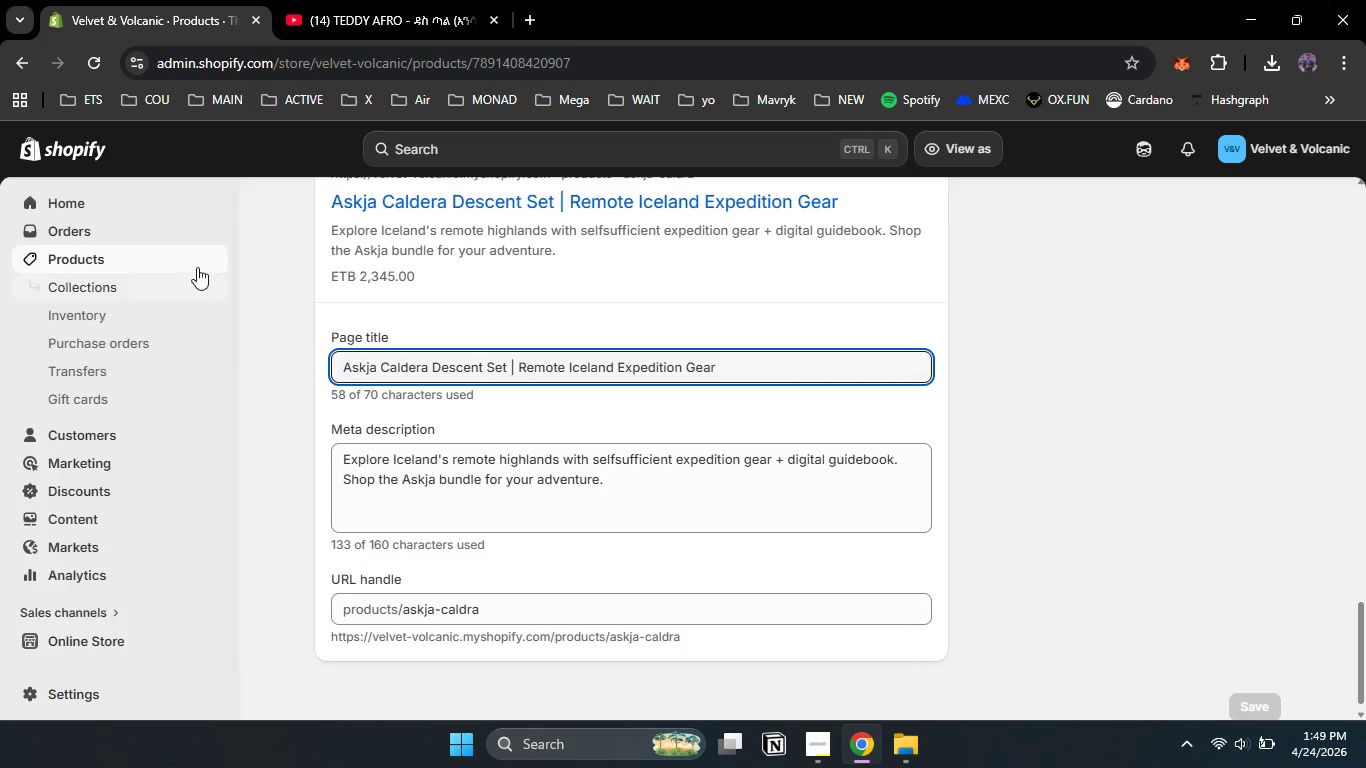 
left_click([193, 263])
 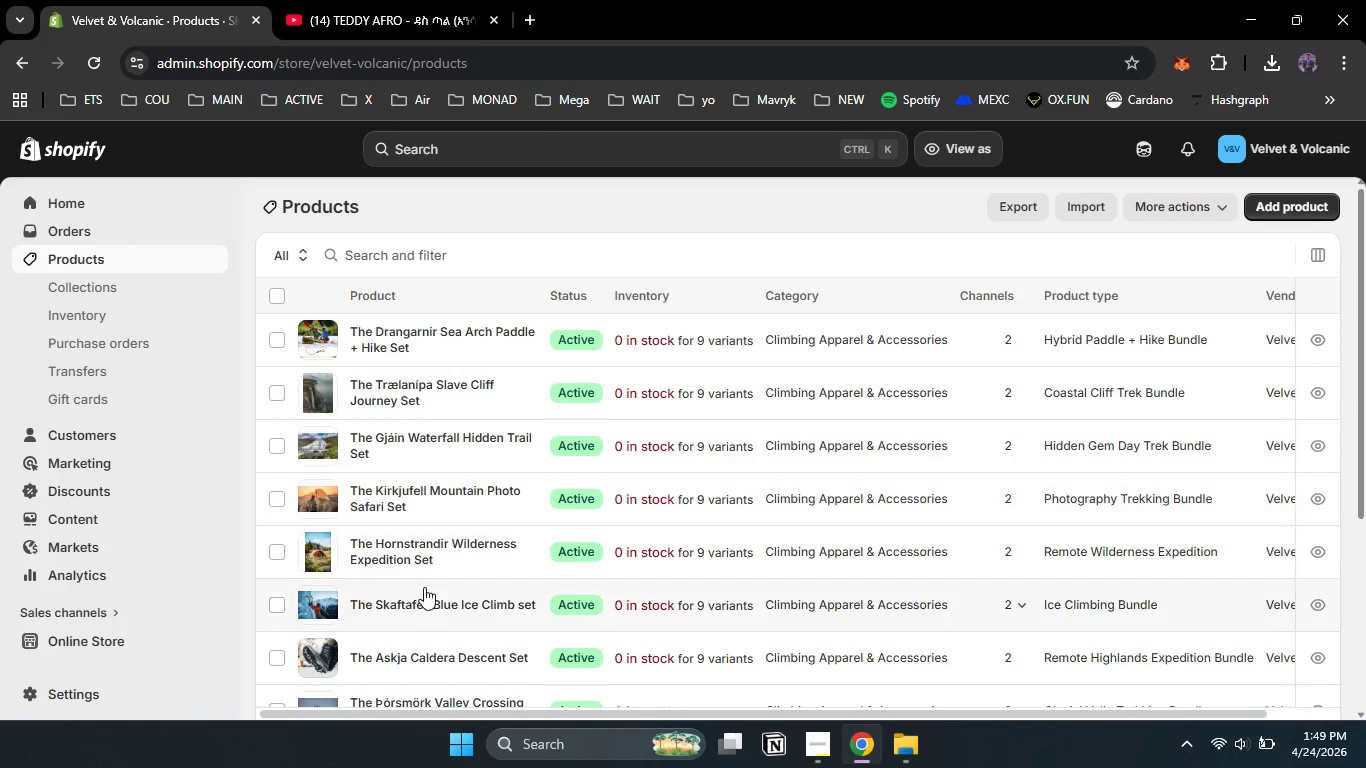 
scroll: coordinate [424, 587], scroll_direction: down, amount: 2.0
 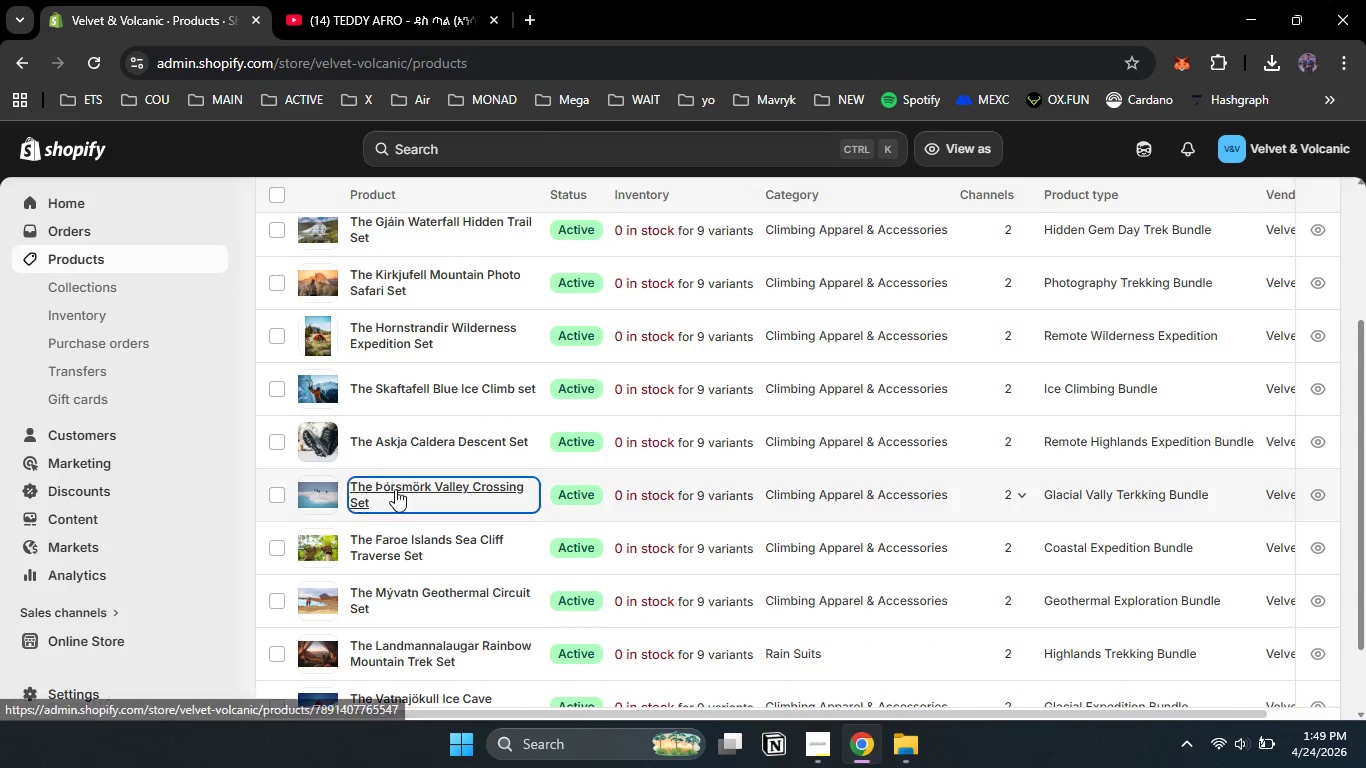 
left_click([395, 489])
 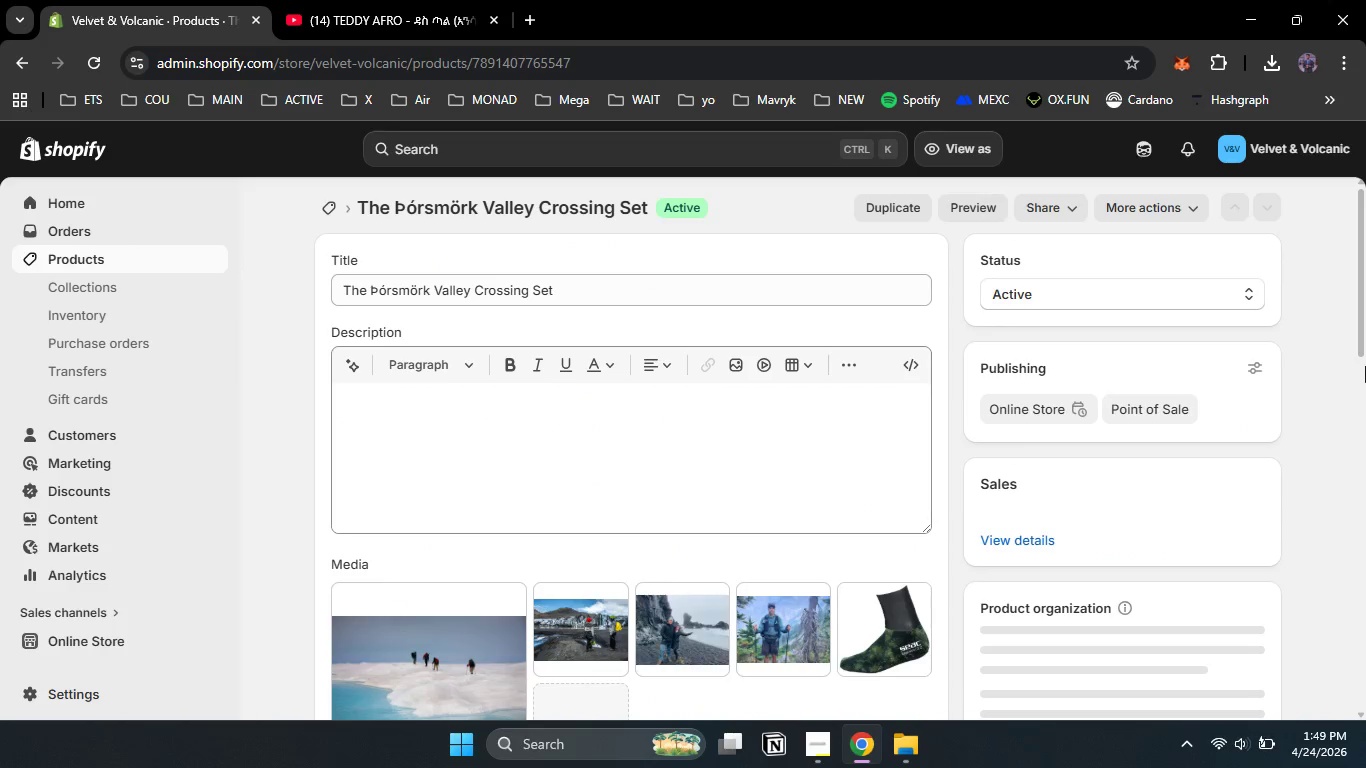 
left_click_drag(start_coordinate=[1365, 296], to_coordinate=[1356, 715])
 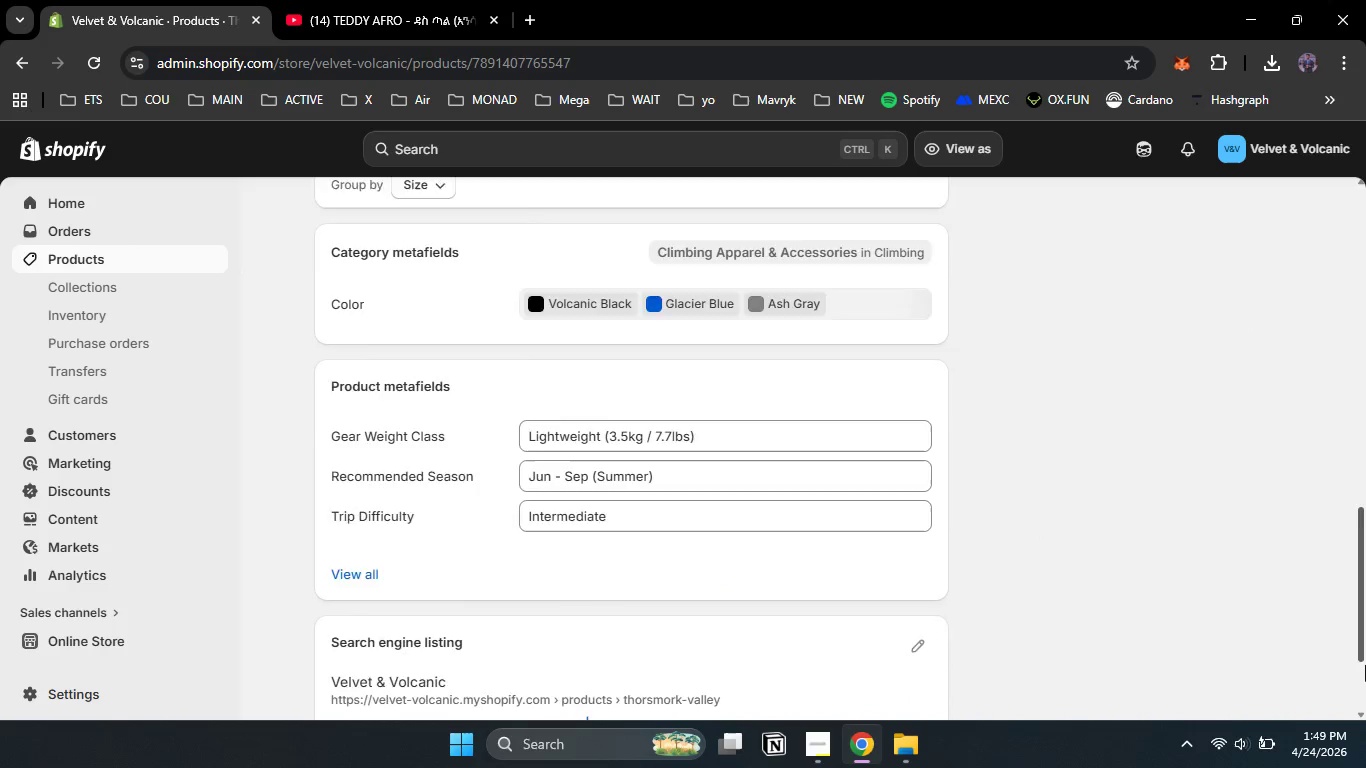 
left_click_drag(start_coordinate=[1365, 611], to_coordinate=[1362, 717])
 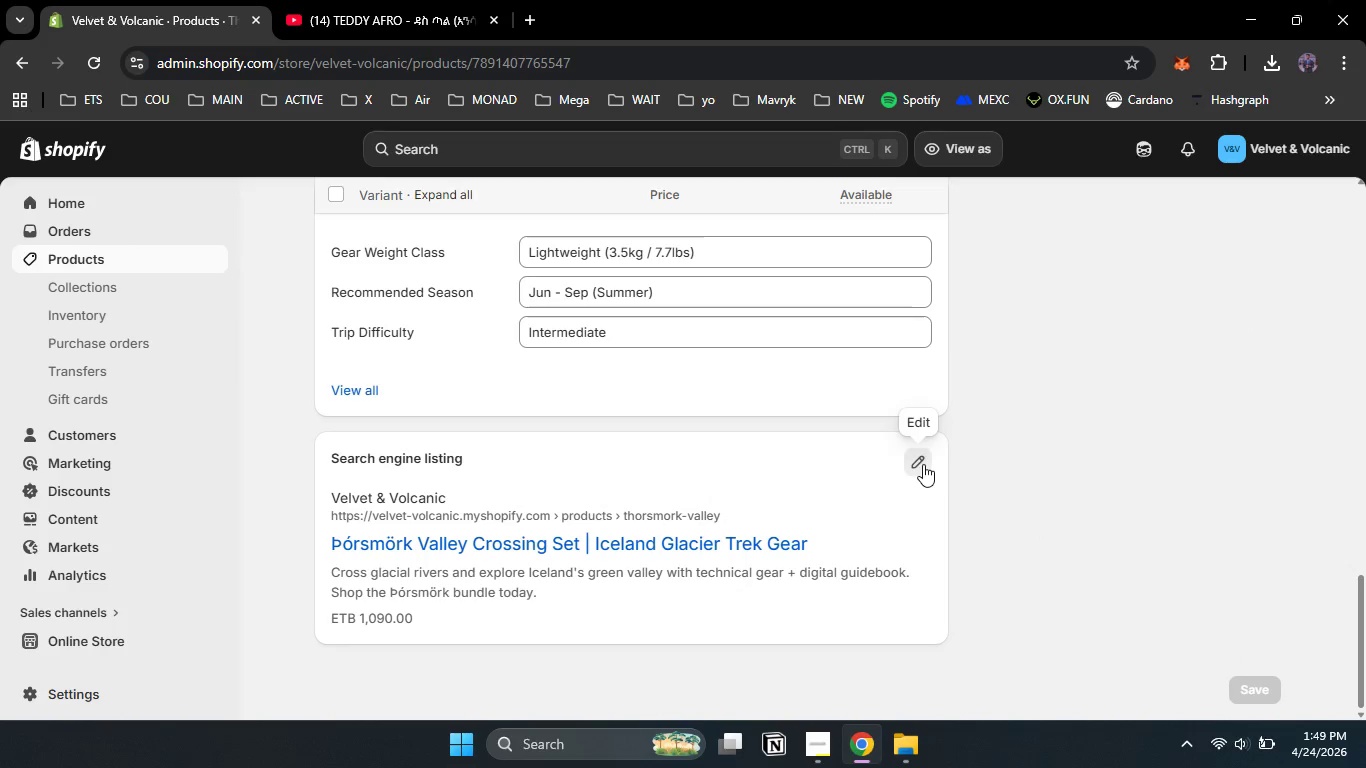 
left_click([923, 464])
 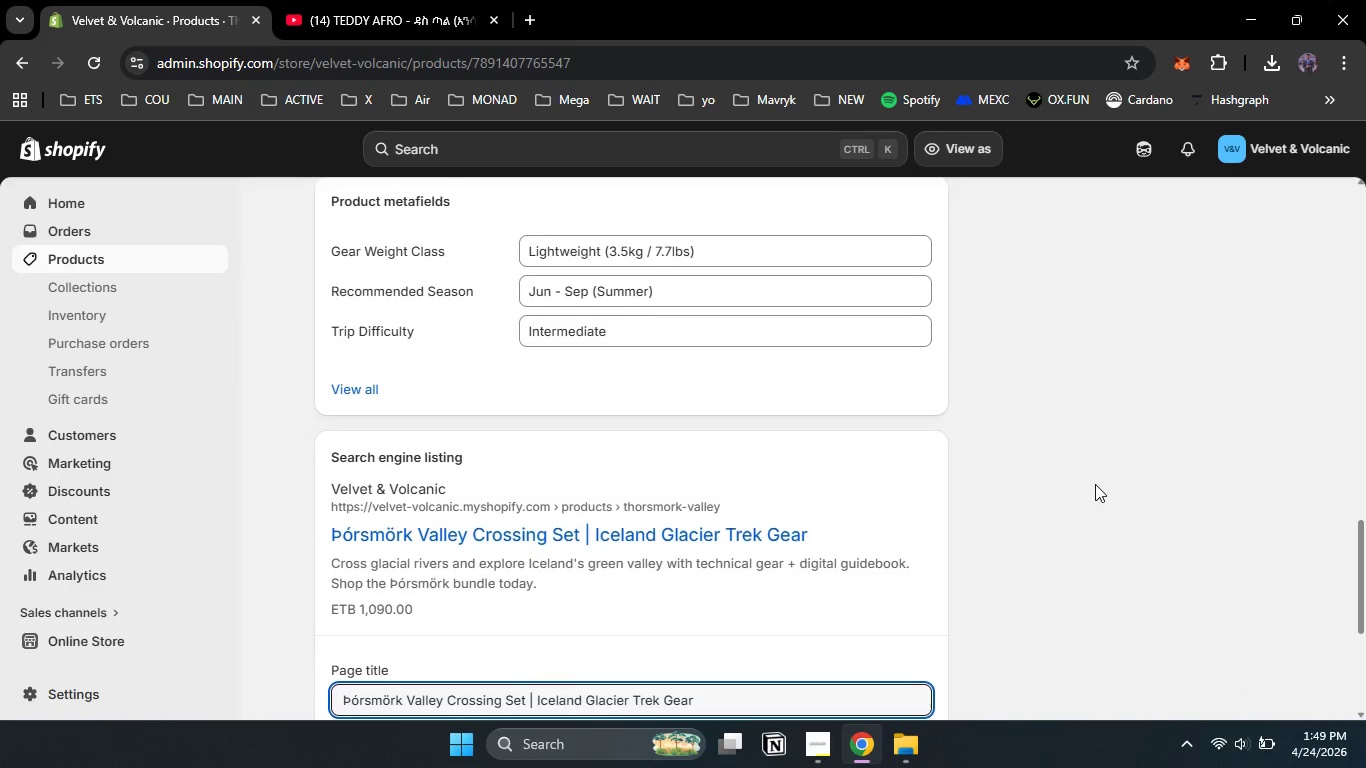 
scroll: coordinate [1095, 484], scroll_direction: down, amount: 5.0